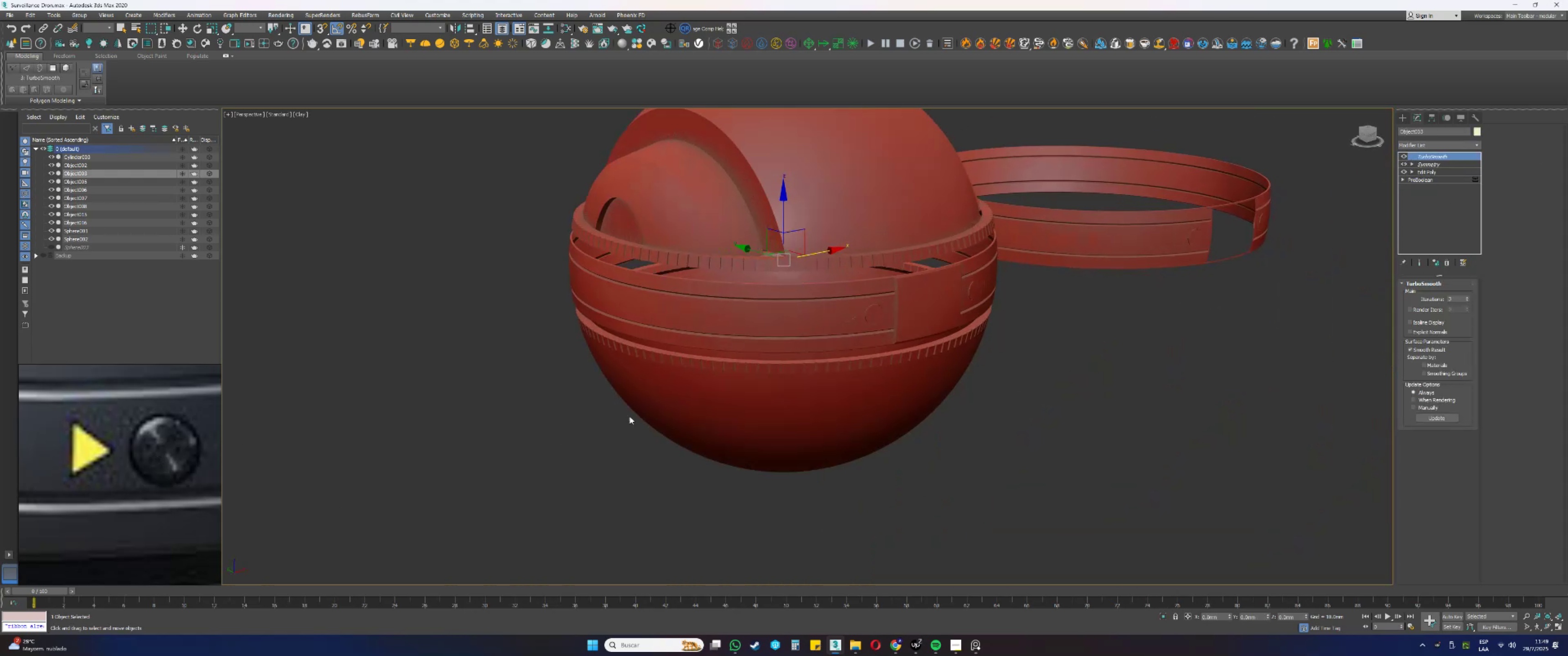 
hold_key(key=AltLeft, duration=0.34)
 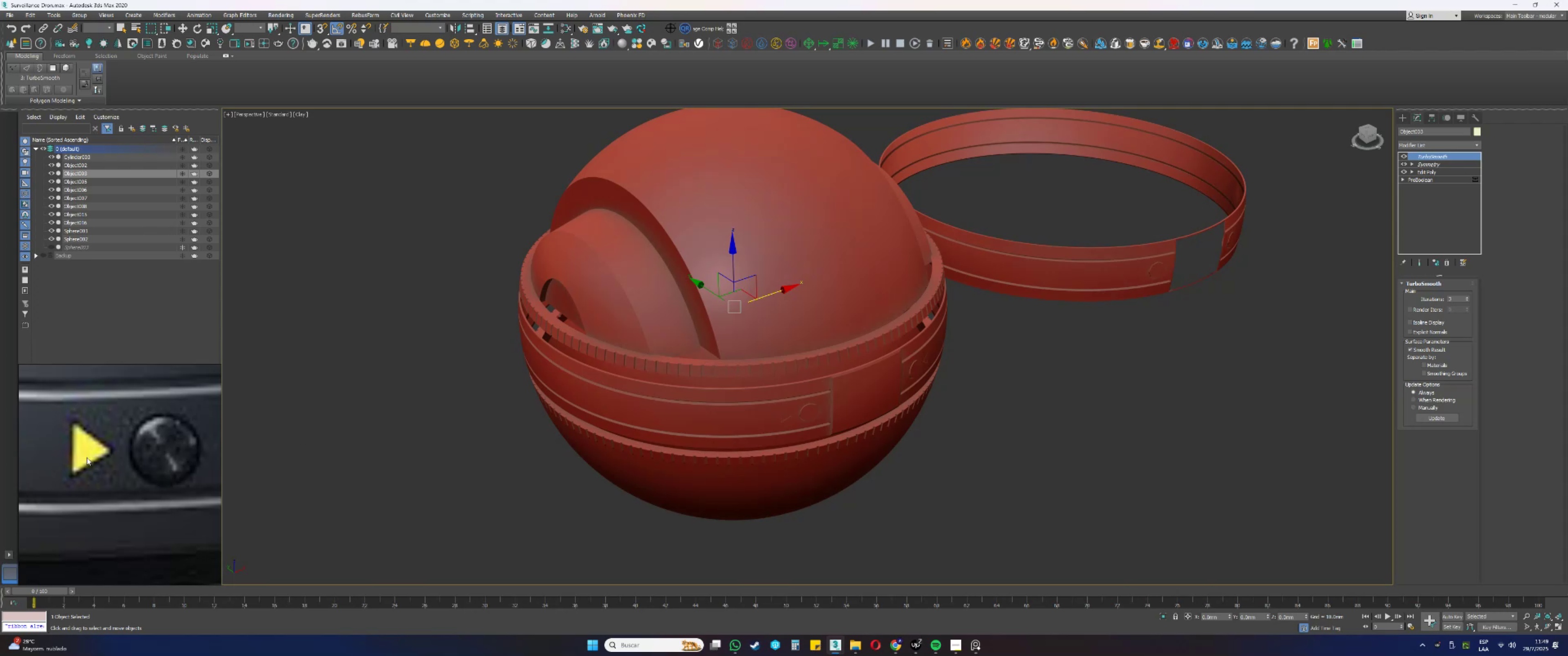 
scroll: coordinate [132, 419], scroll_direction: down, amount: 6.0
 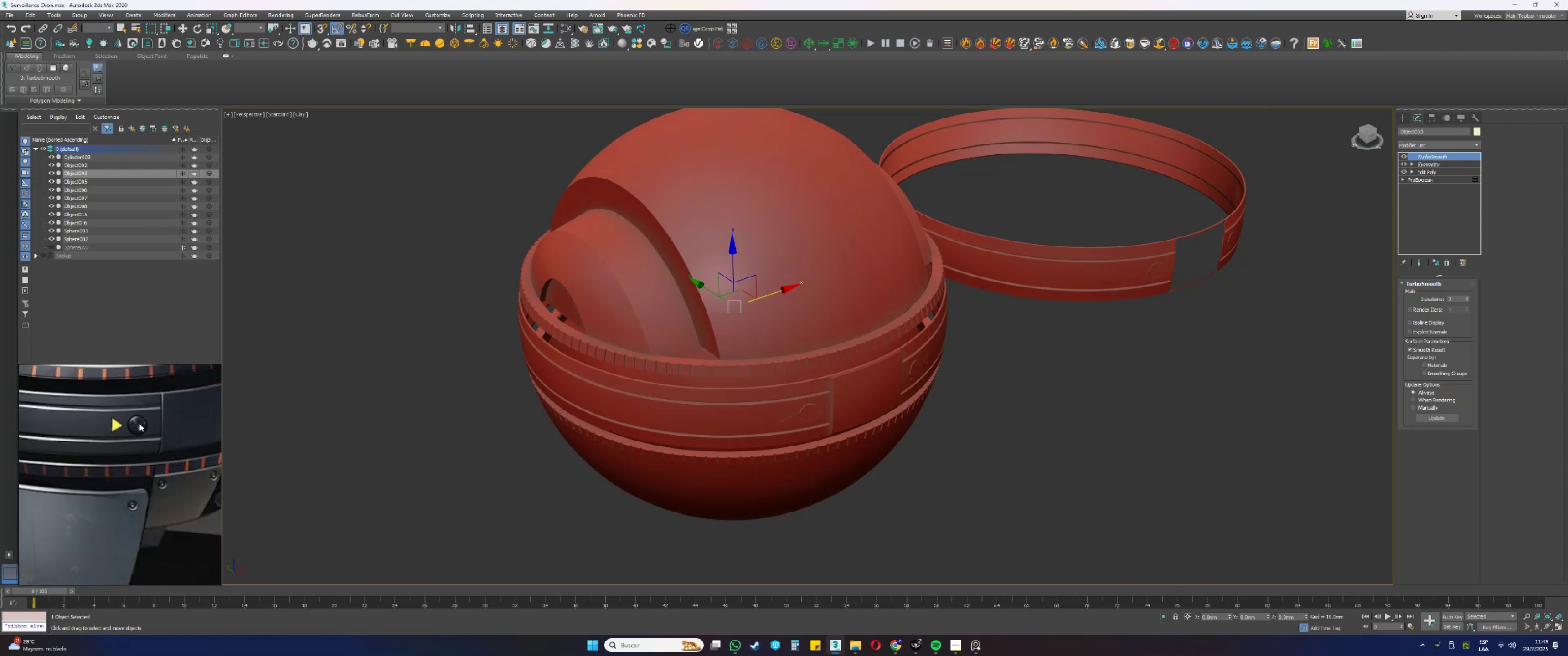 
key(Alt+AltLeft)
 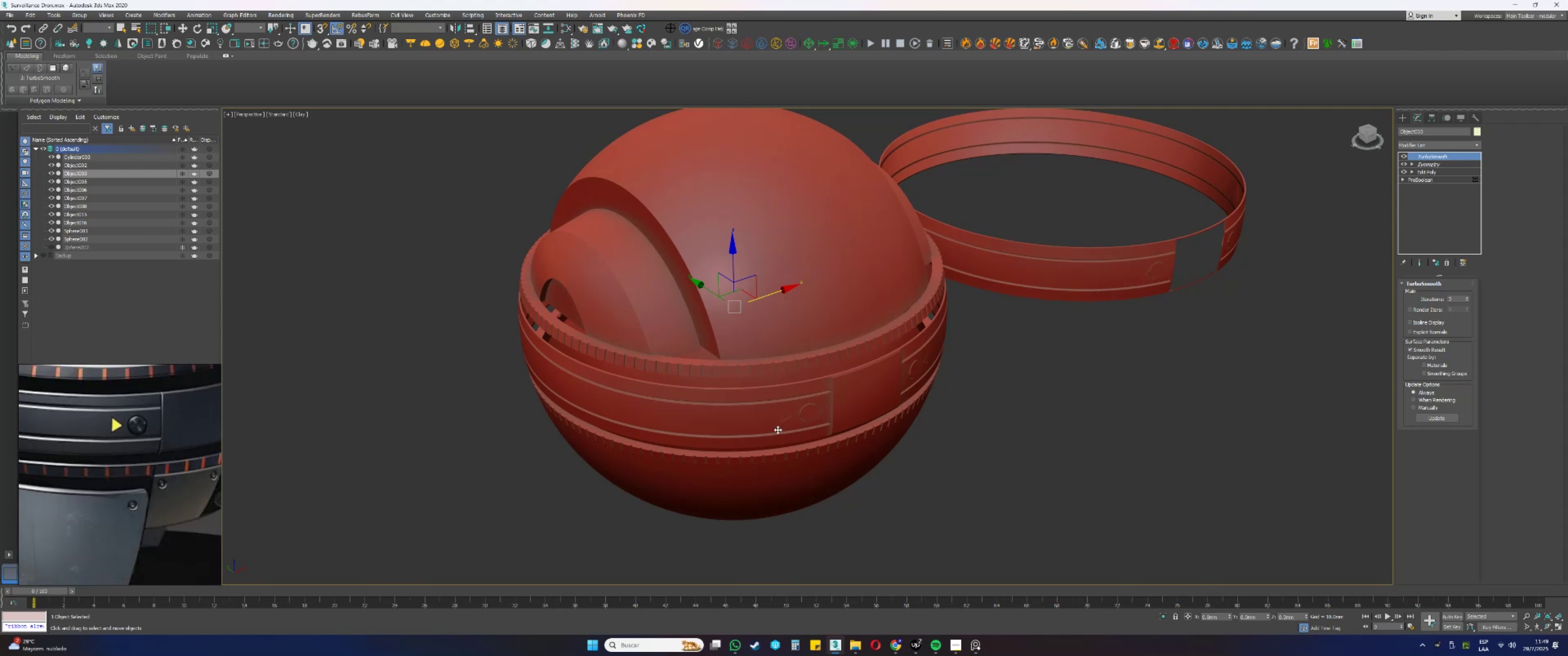 
scroll: coordinate [1207, 233], scroll_direction: up, amount: 3.0
 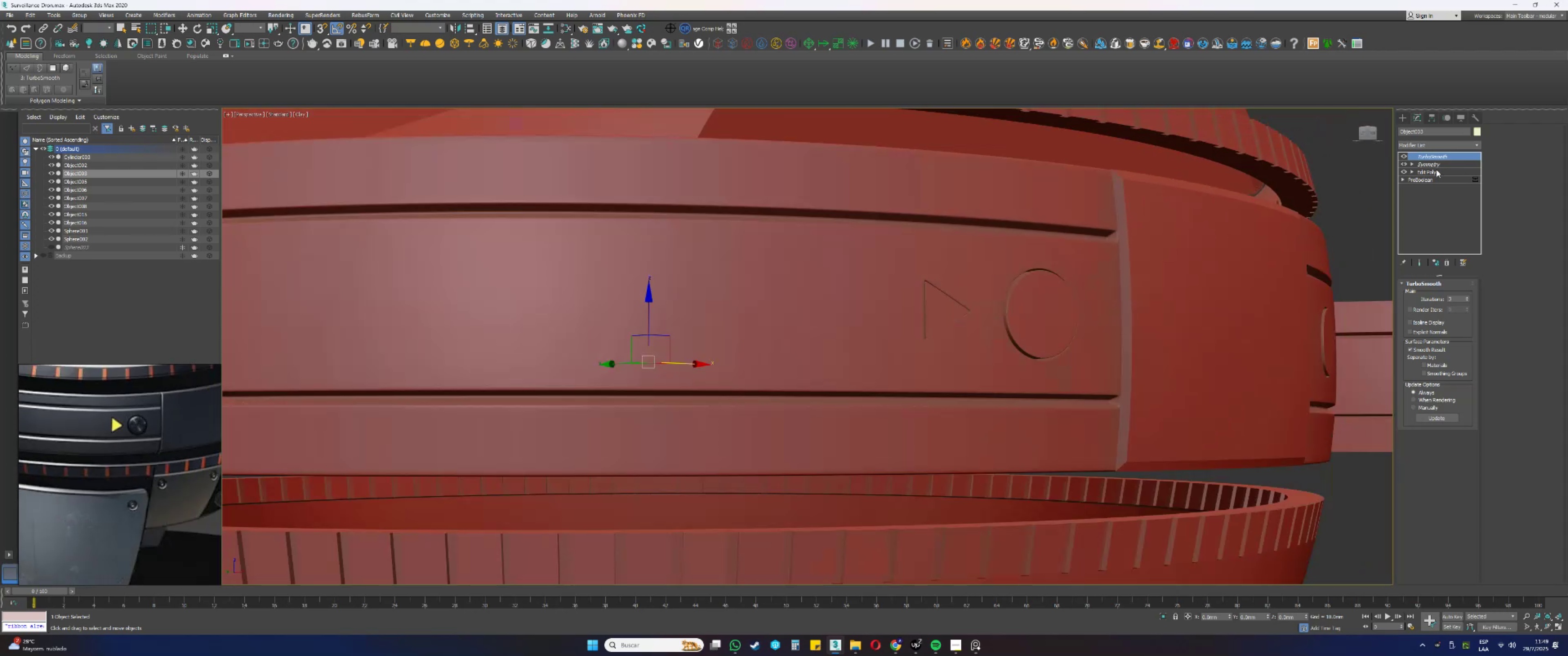 
key(F4)
 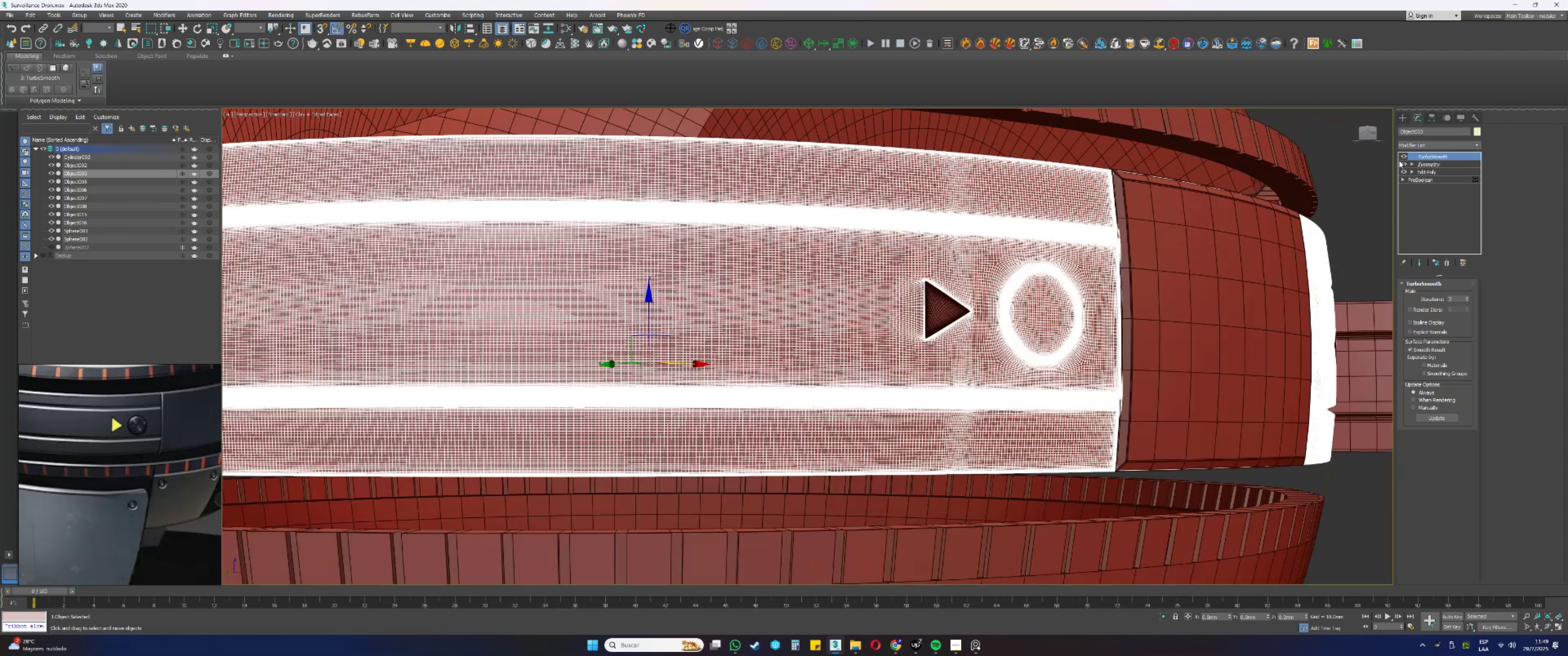 
key(F4)
 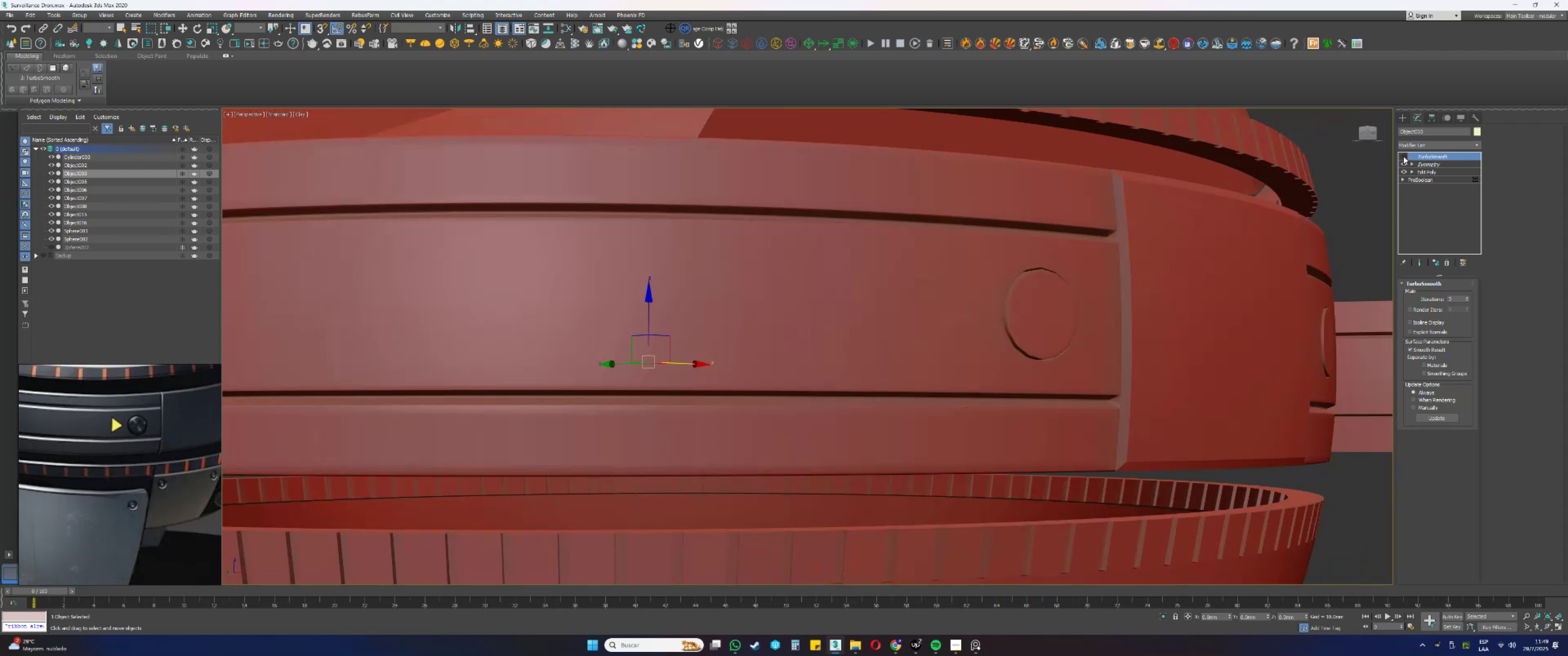 
double_click([1403, 156])
 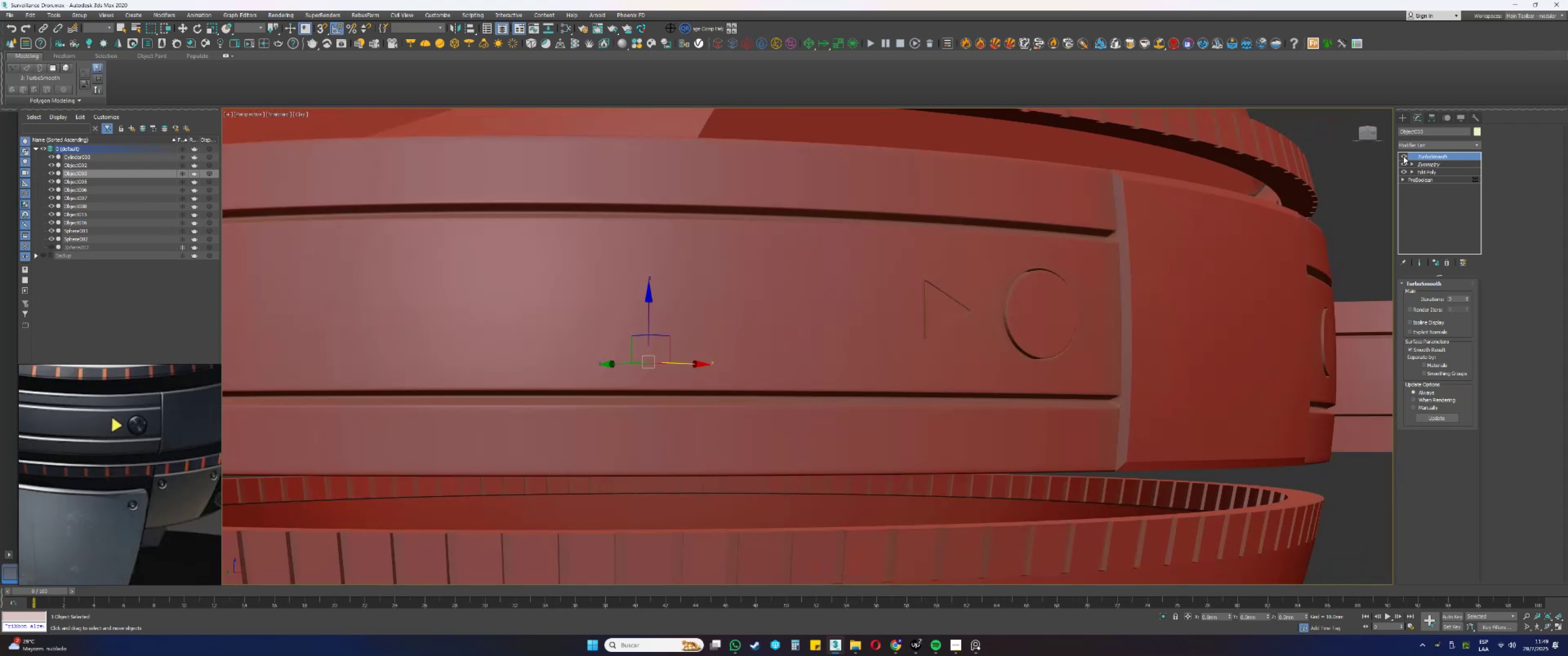 
triple_click([1403, 156])
 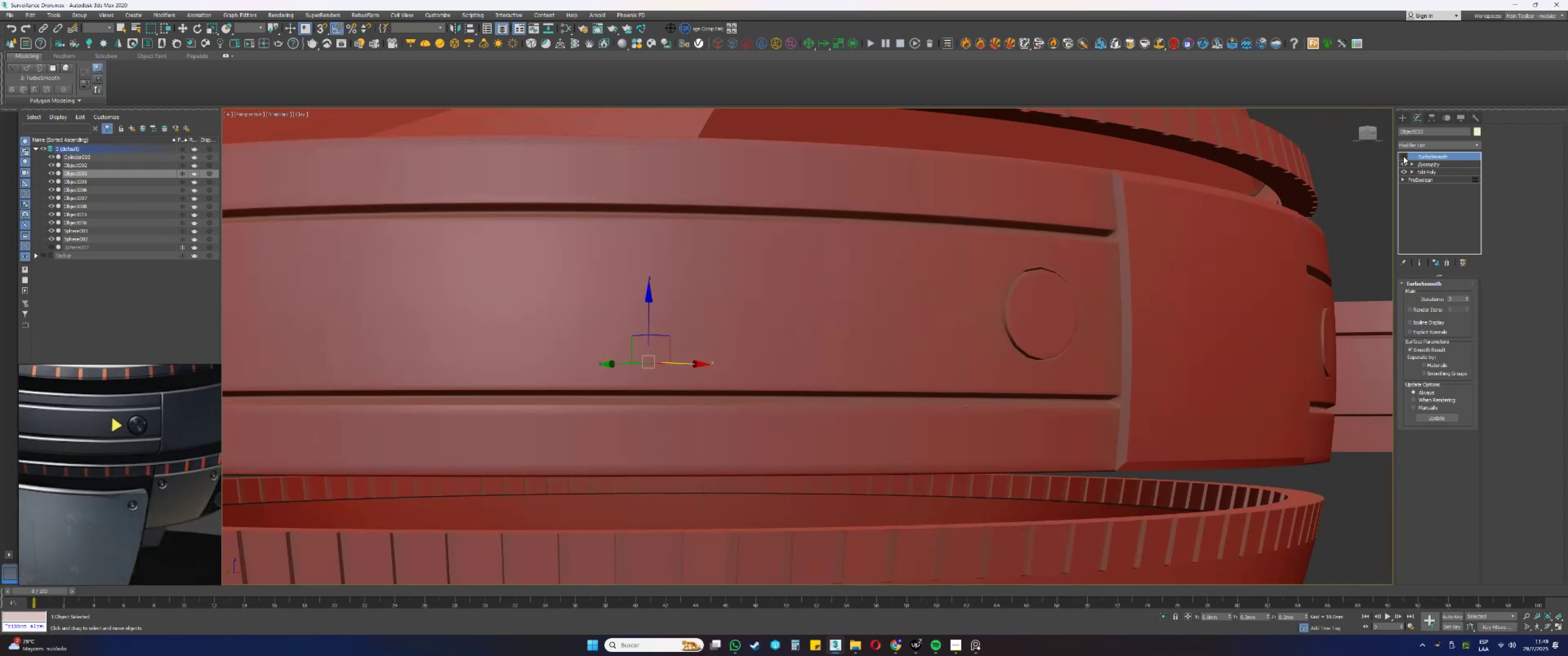 
triple_click([1403, 156])
 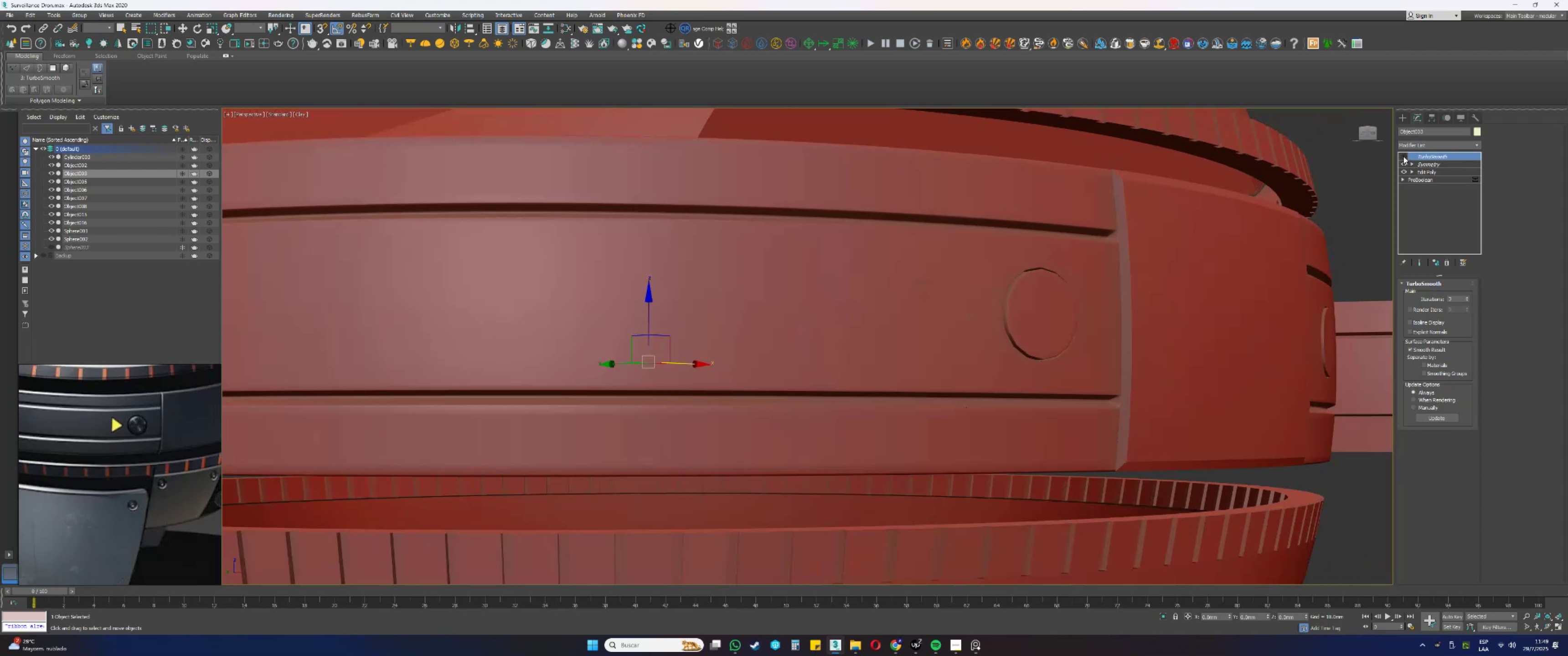 
double_click([1403, 156])
 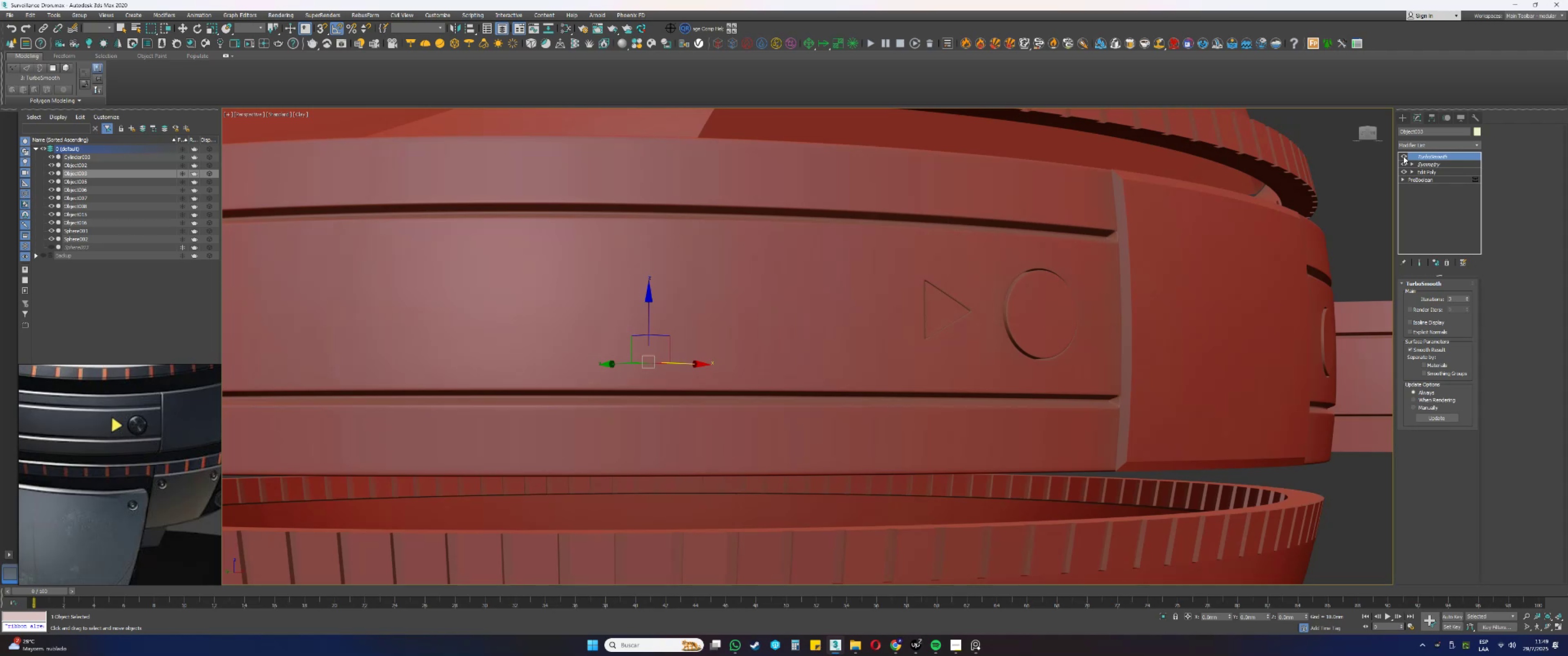 
double_click([1403, 156])
 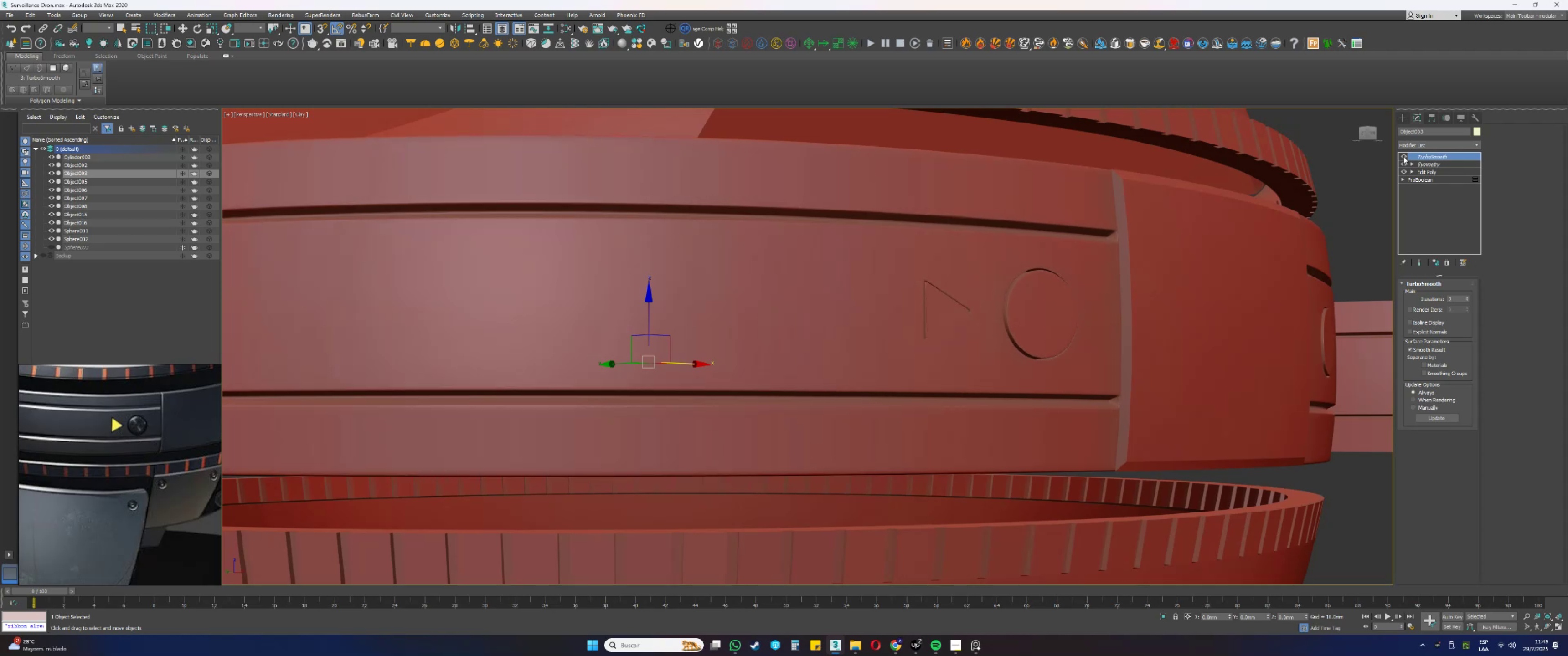 
scroll: coordinate [985, 269], scroll_direction: down, amount: 3.0
 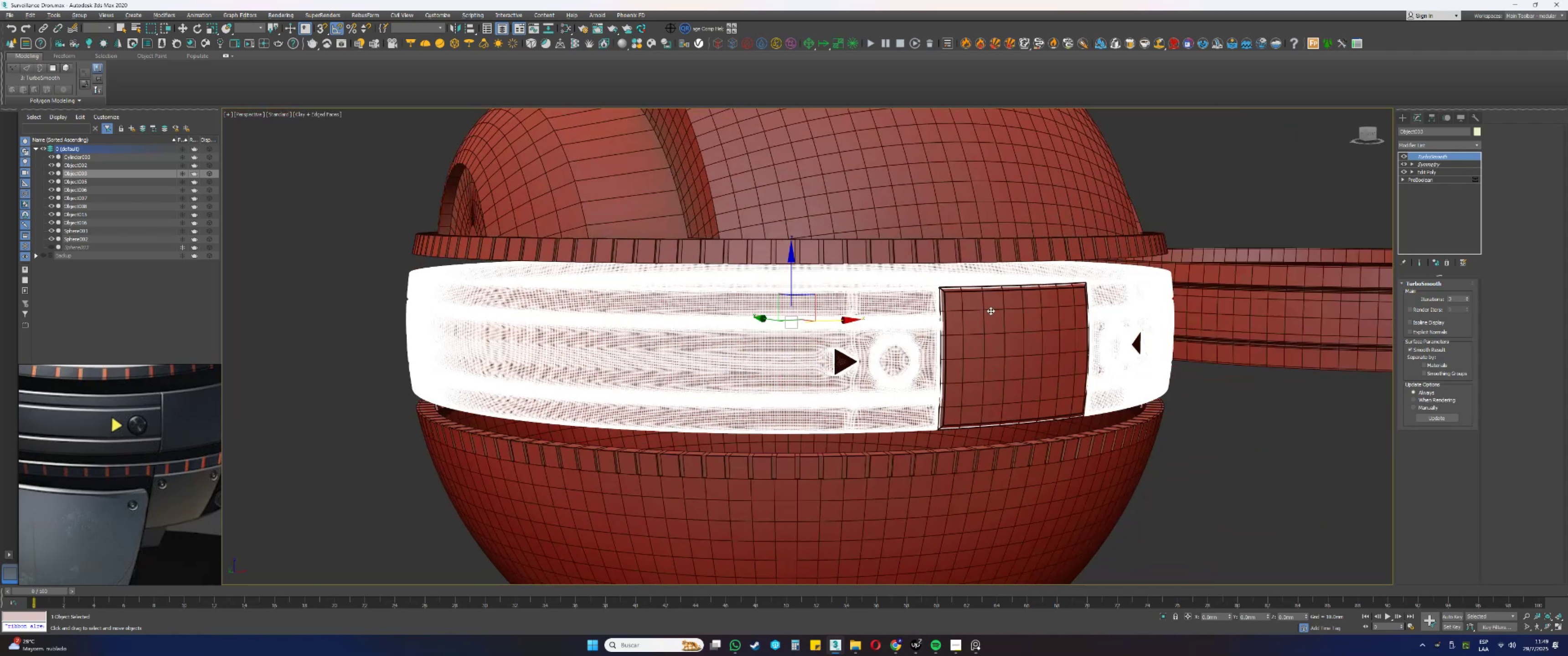 
key(F4)
 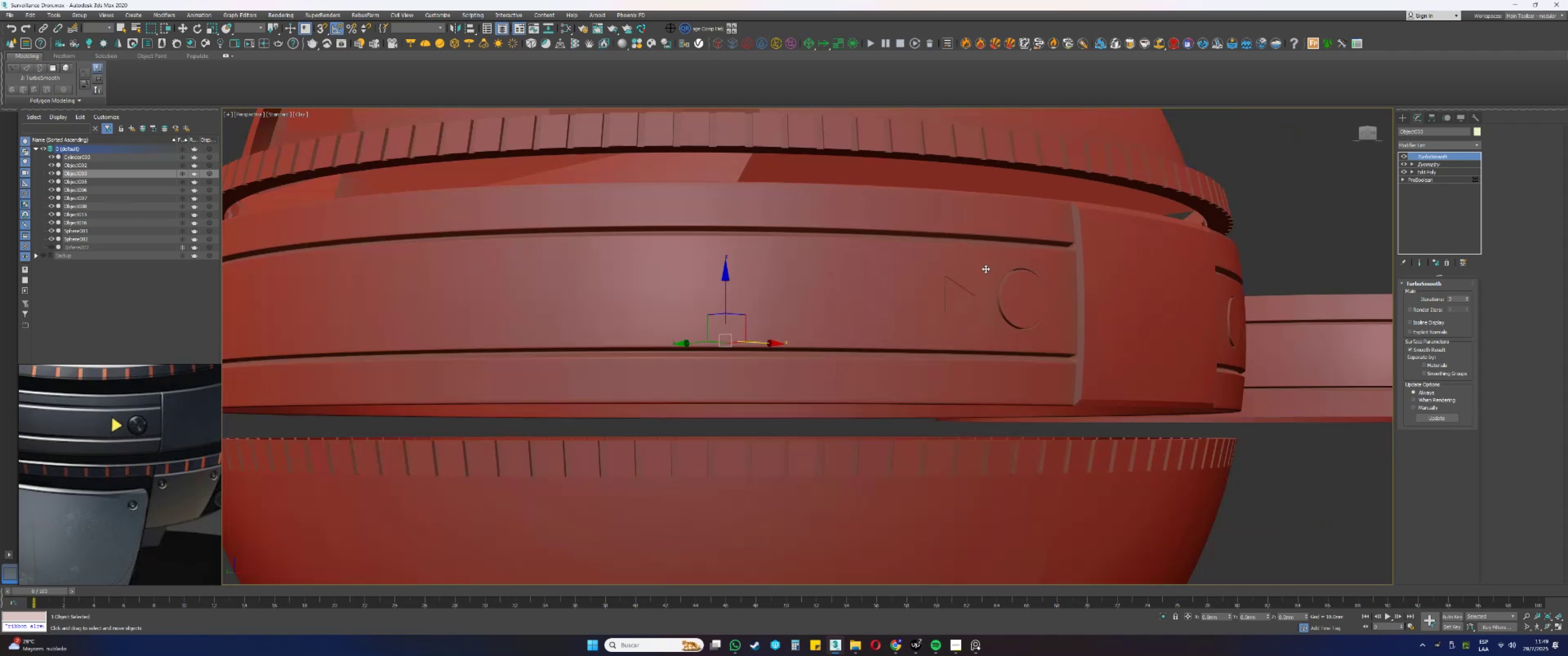 
key(Alt+AltLeft)
 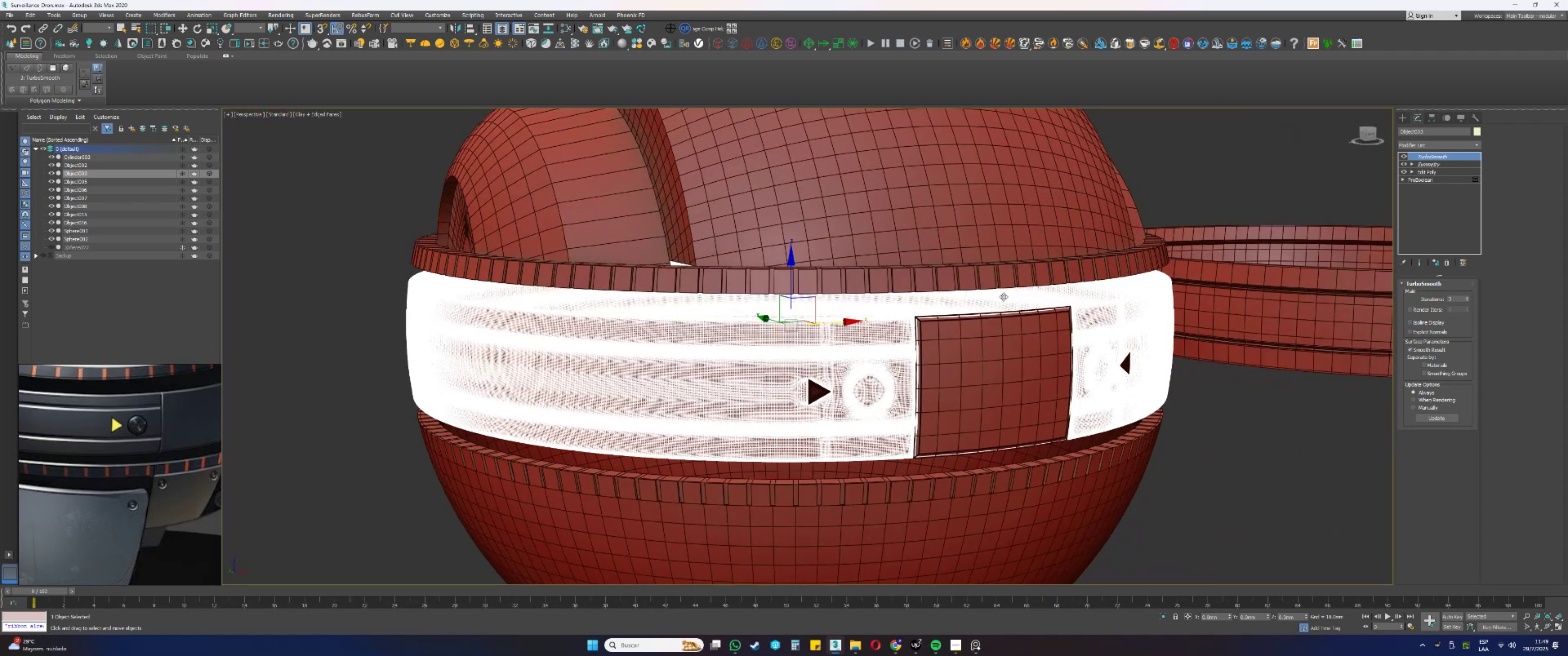 
left_click([996, 274])
 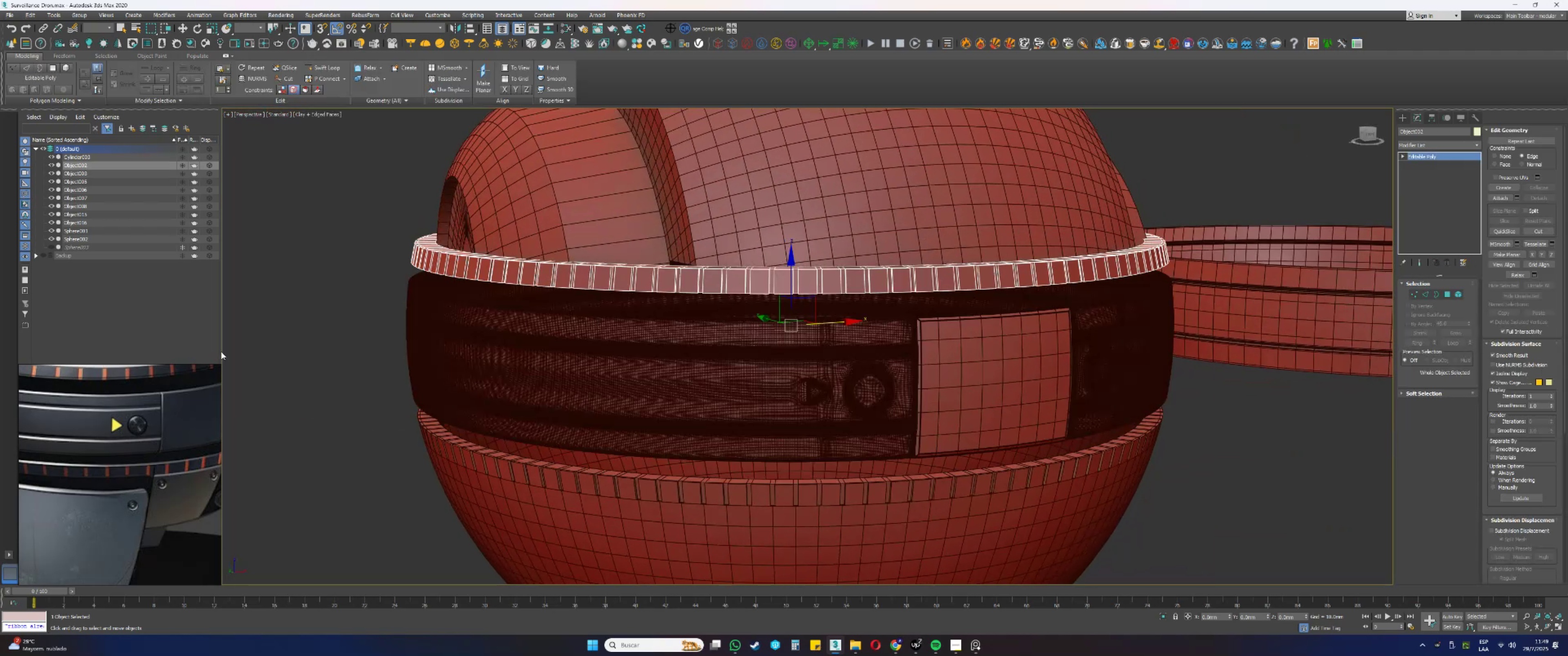 
scroll: coordinate [104, 446], scroll_direction: up, amount: 1.0
 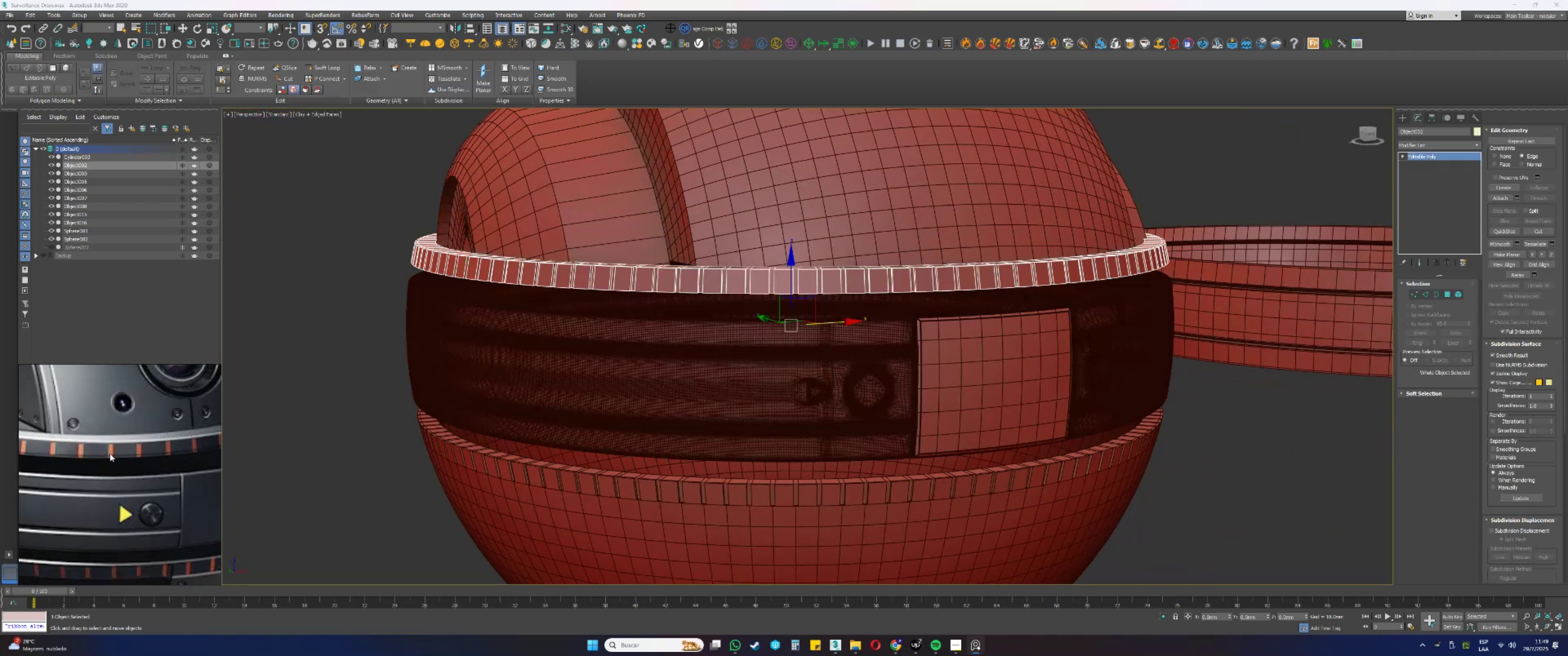 
scroll: coordinate [110, 453], scroll_direction: down, amount: 2.0
 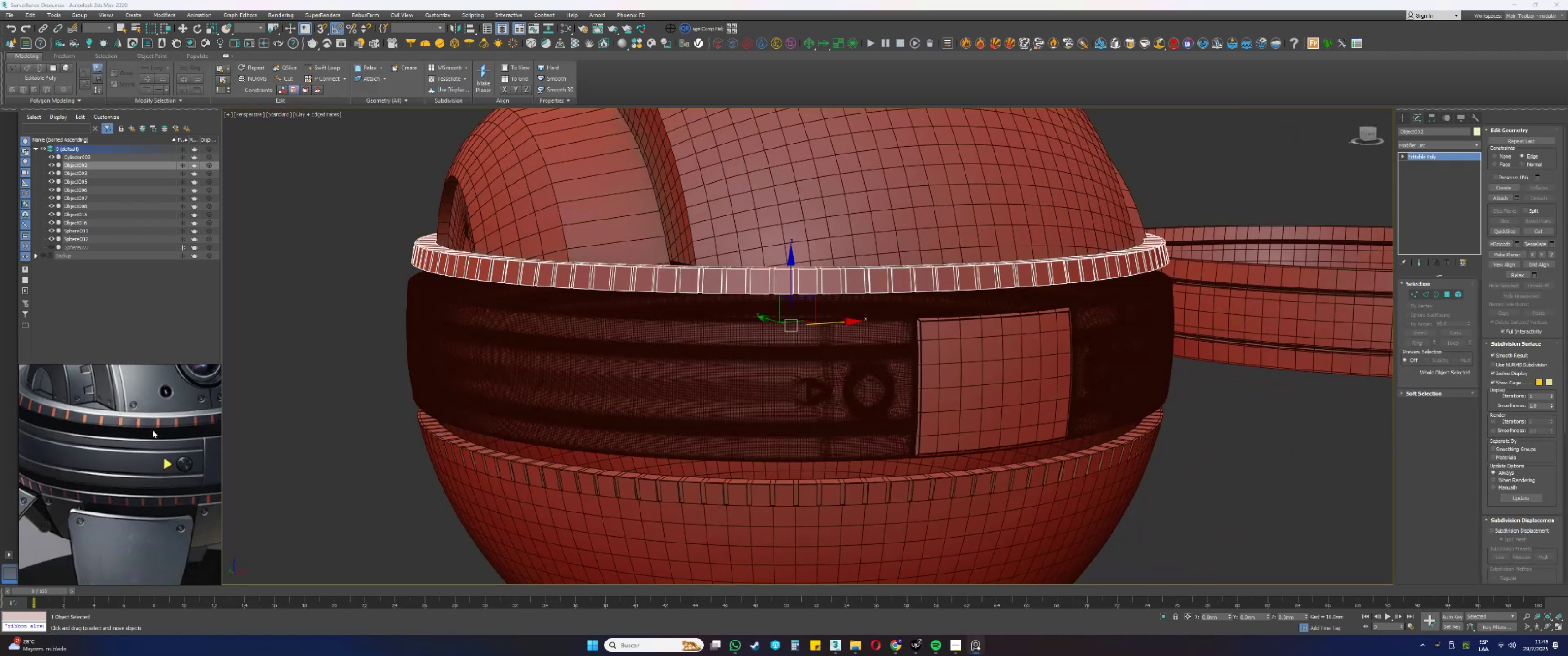 
scroll: coordinate [114, 499], scroll_direction: up, amount: 4.0
 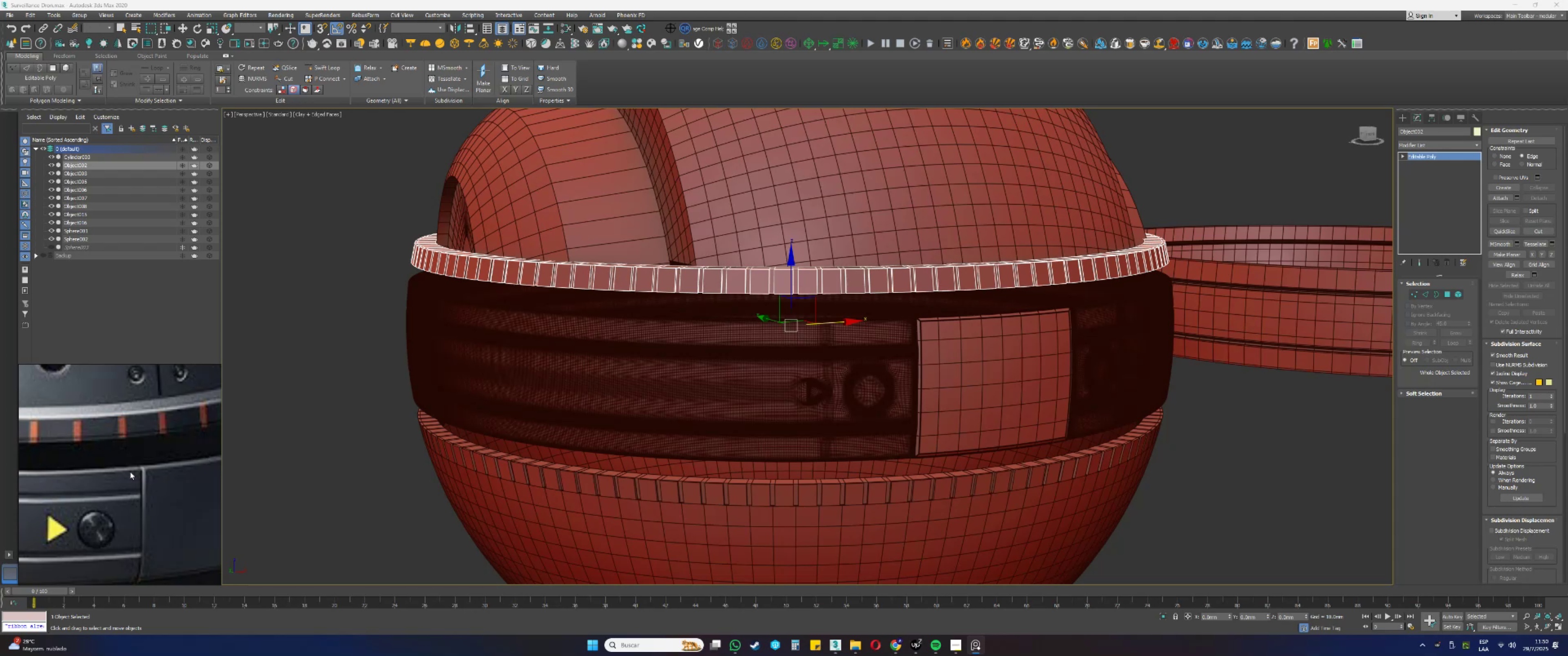 
wait(11.16)
 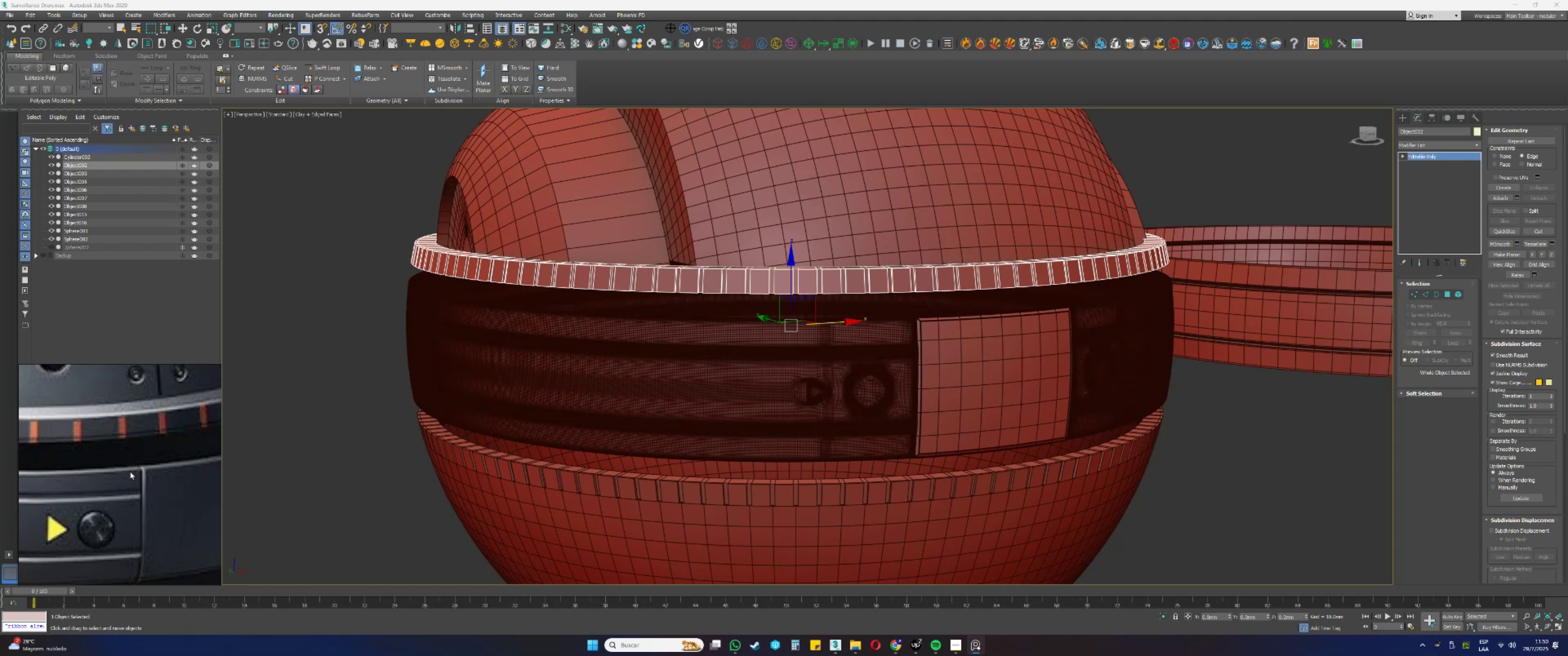 
key(Alt+AltLeft)
 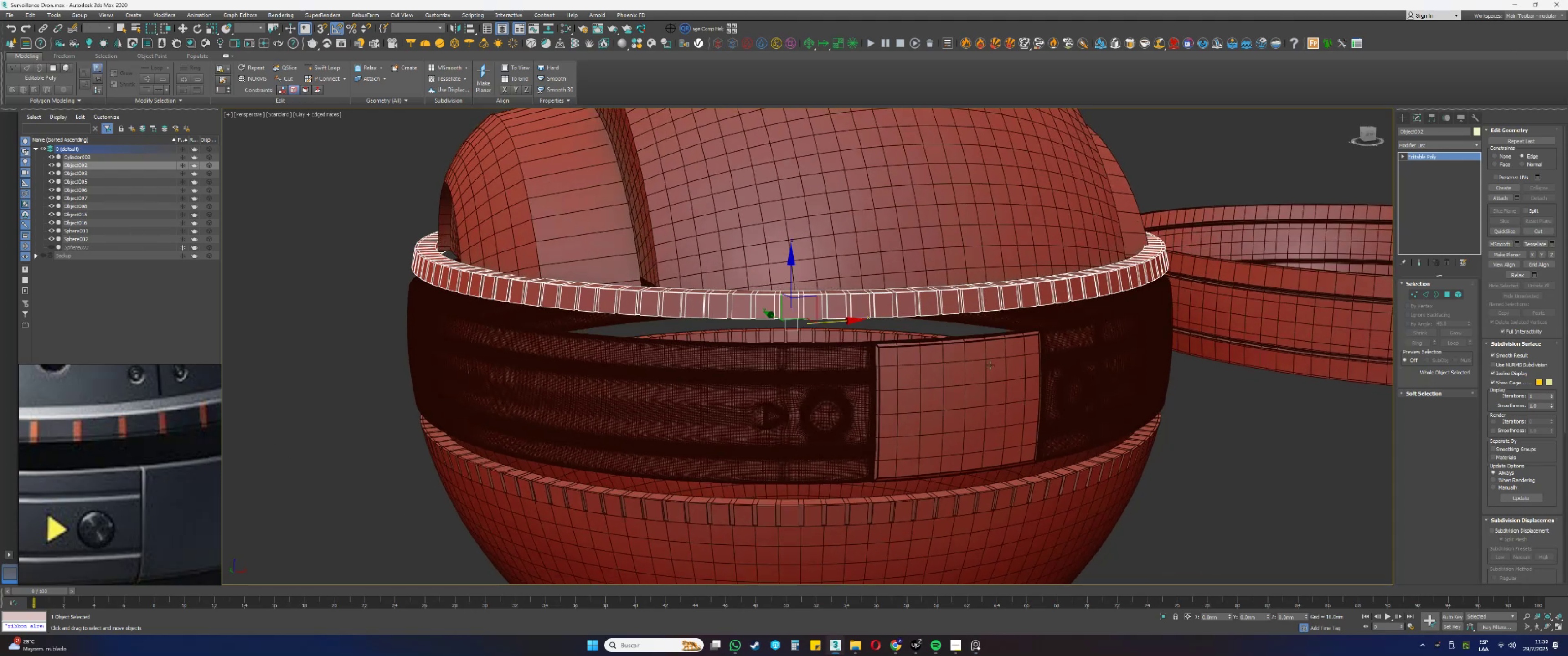 
key(Alt+AltLeft)
 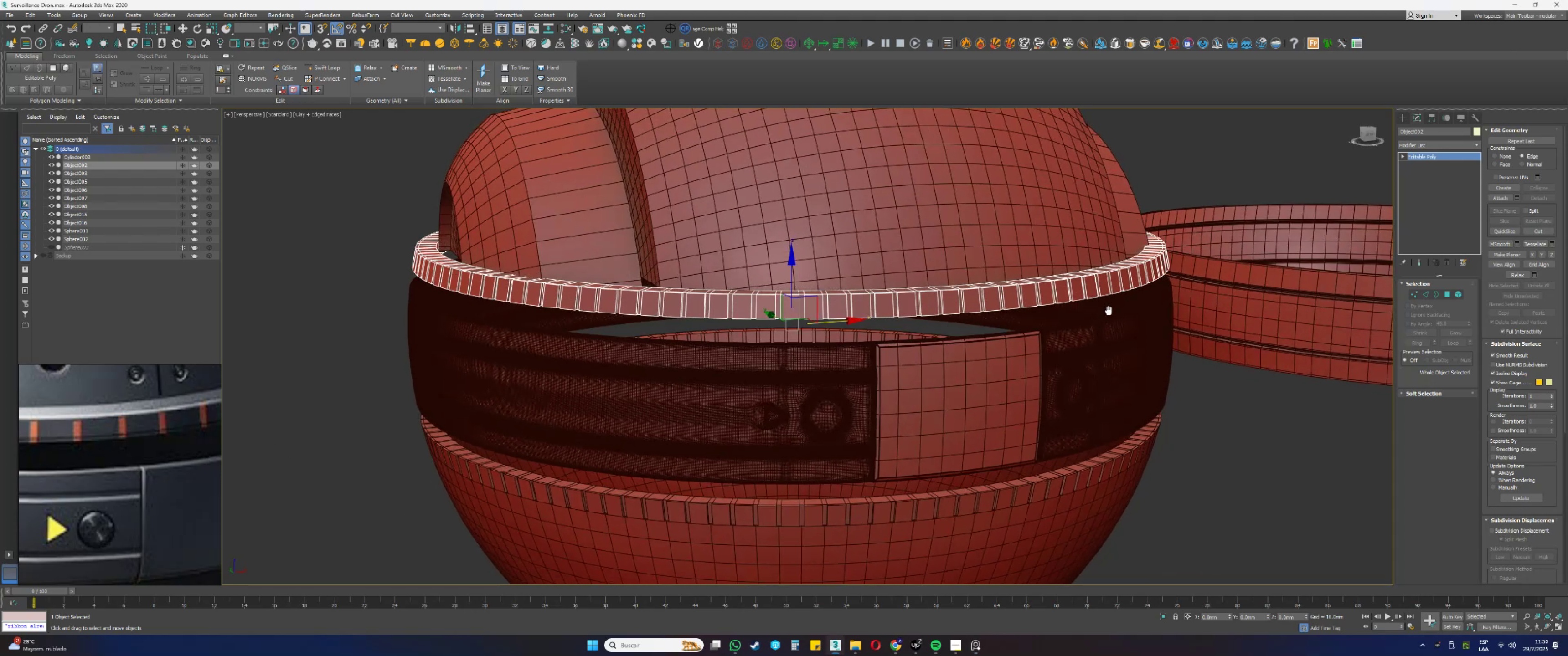 
key(Alt+AltLeft)
 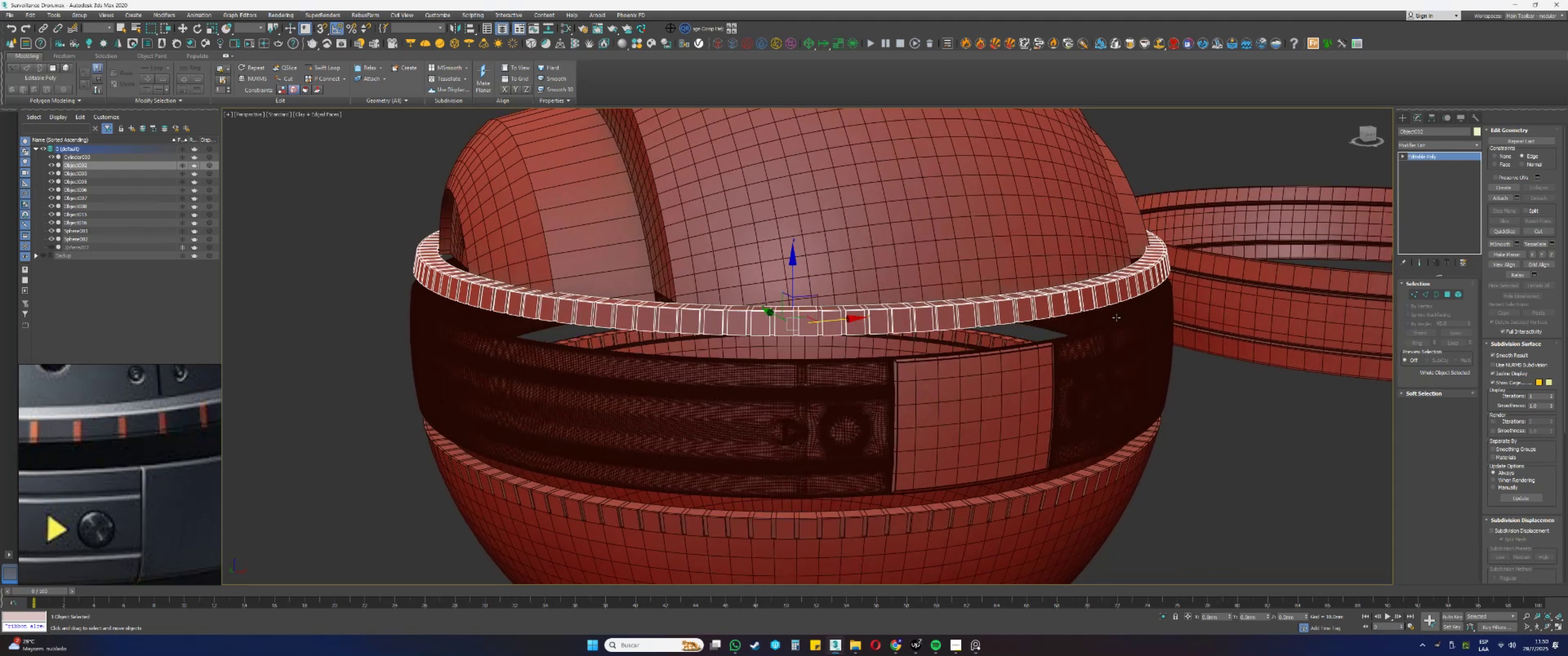 
scroll: coordinate [1114, 319], scroll_direction: up, amount: 1.0
 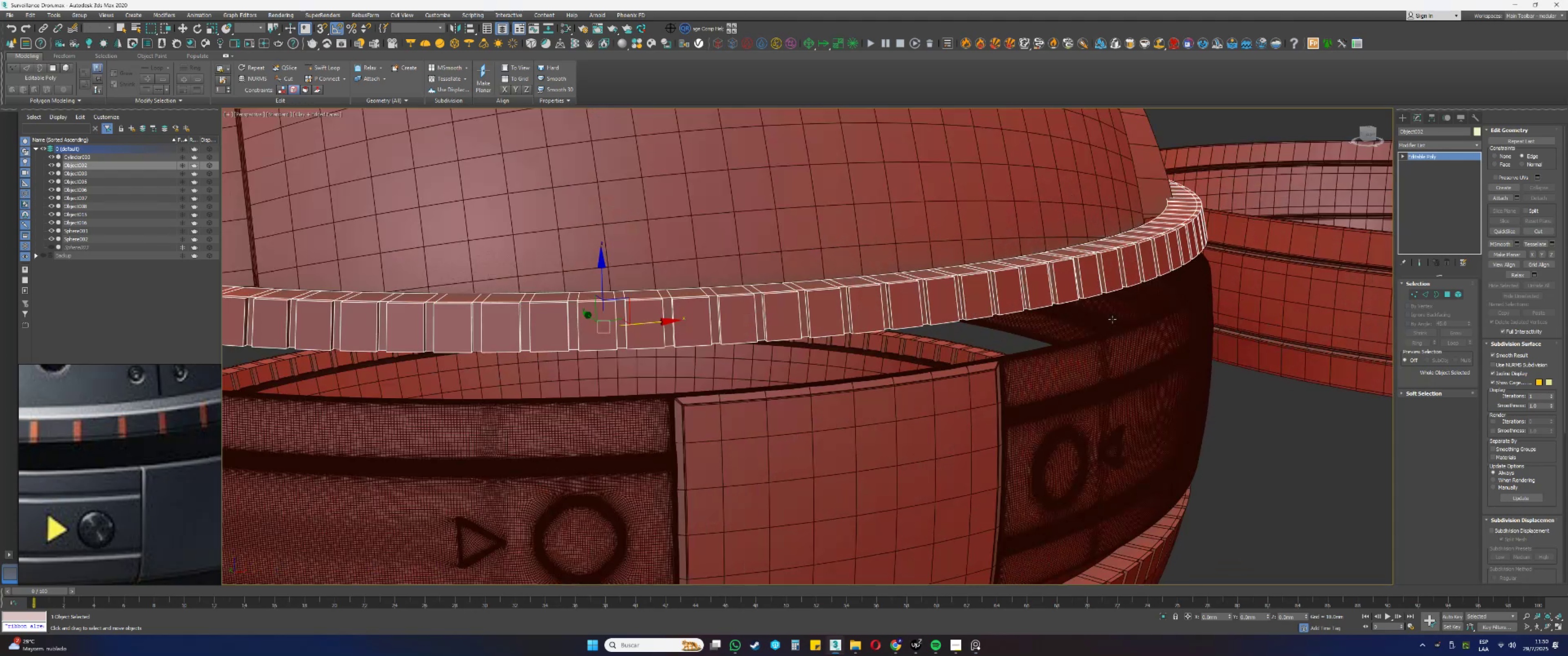 
key(2)
 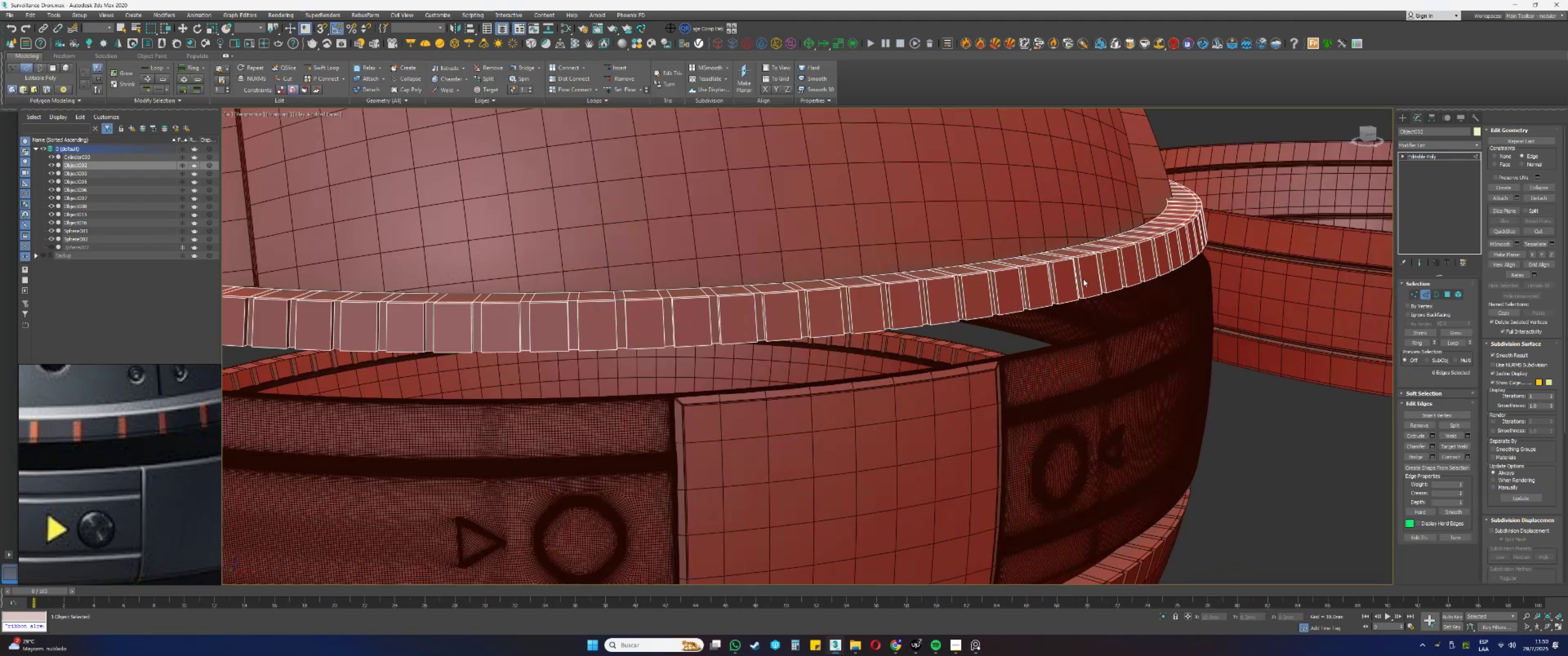 
left_click([1078, 277])
 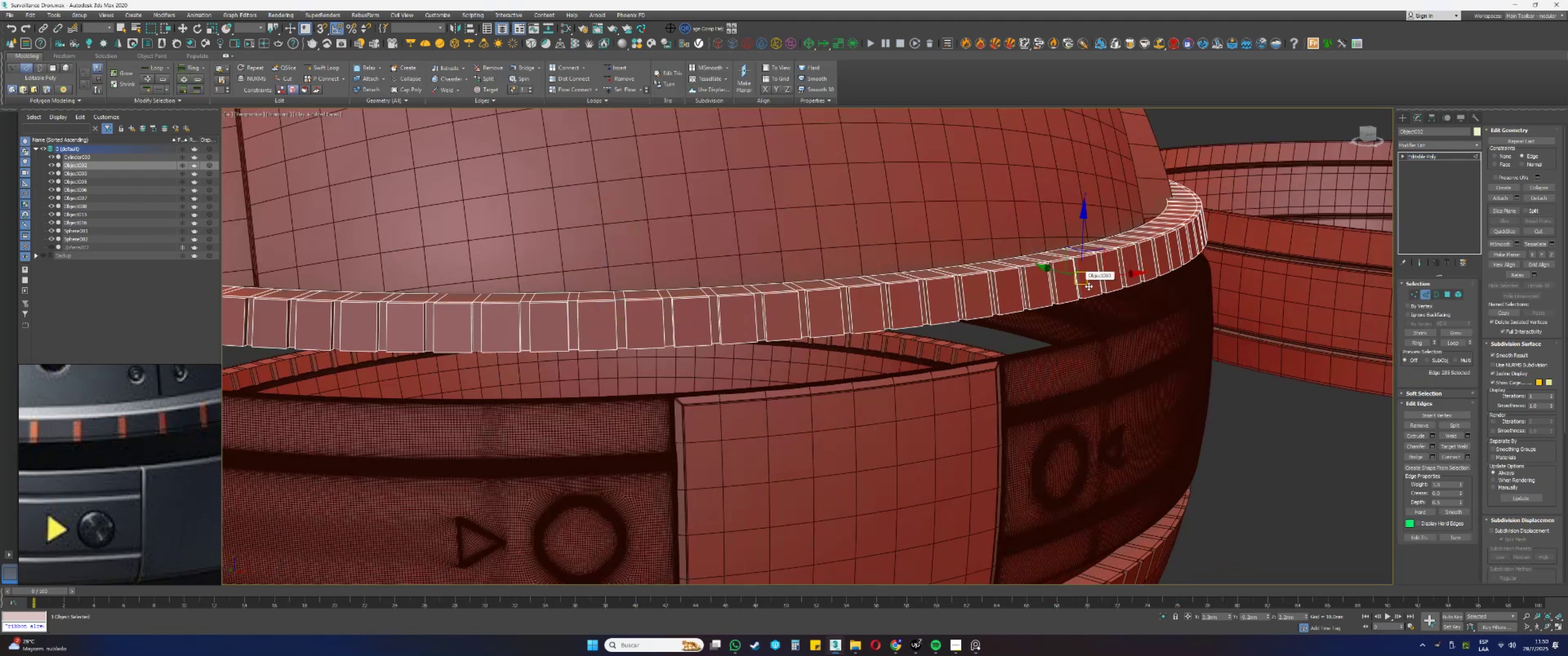 
scroll: coordinate [1113, 316], scroll_direction: up, amount: 1.0
 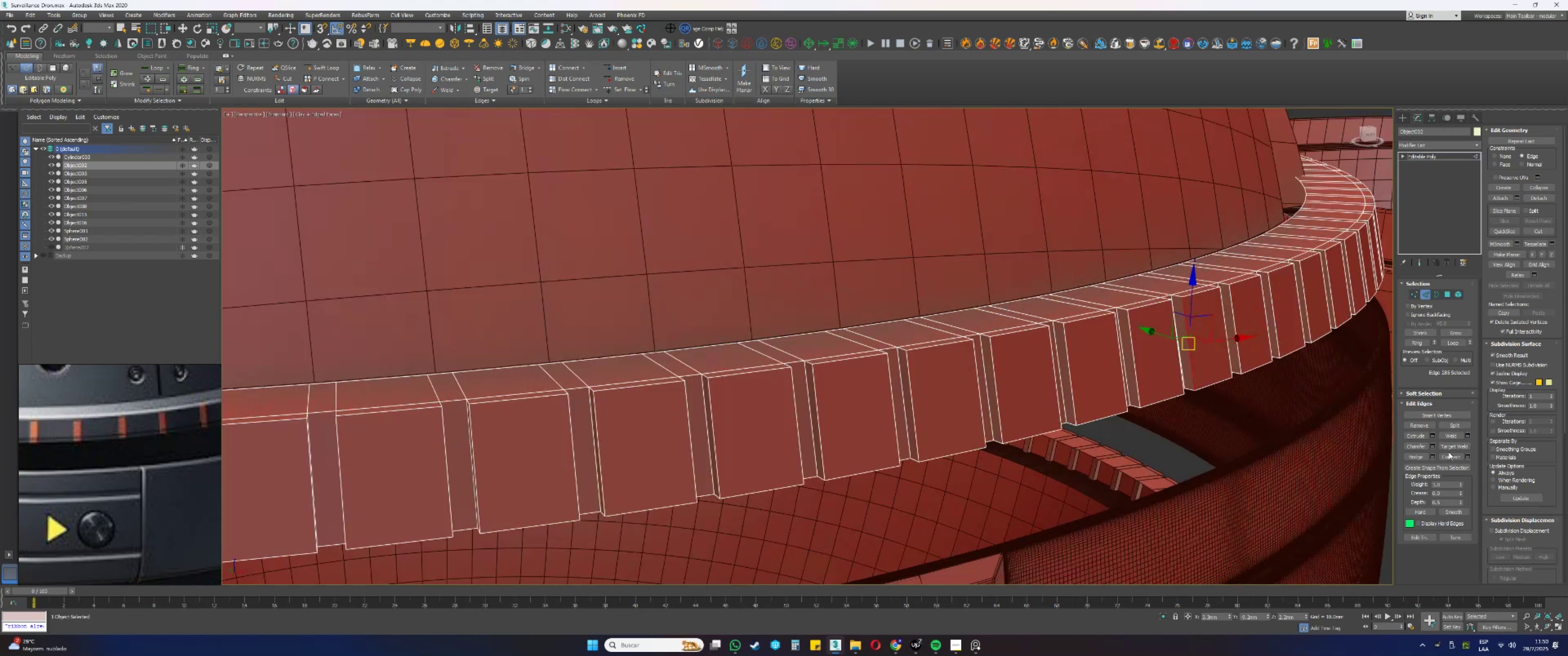 
left_click([1422, 342])
 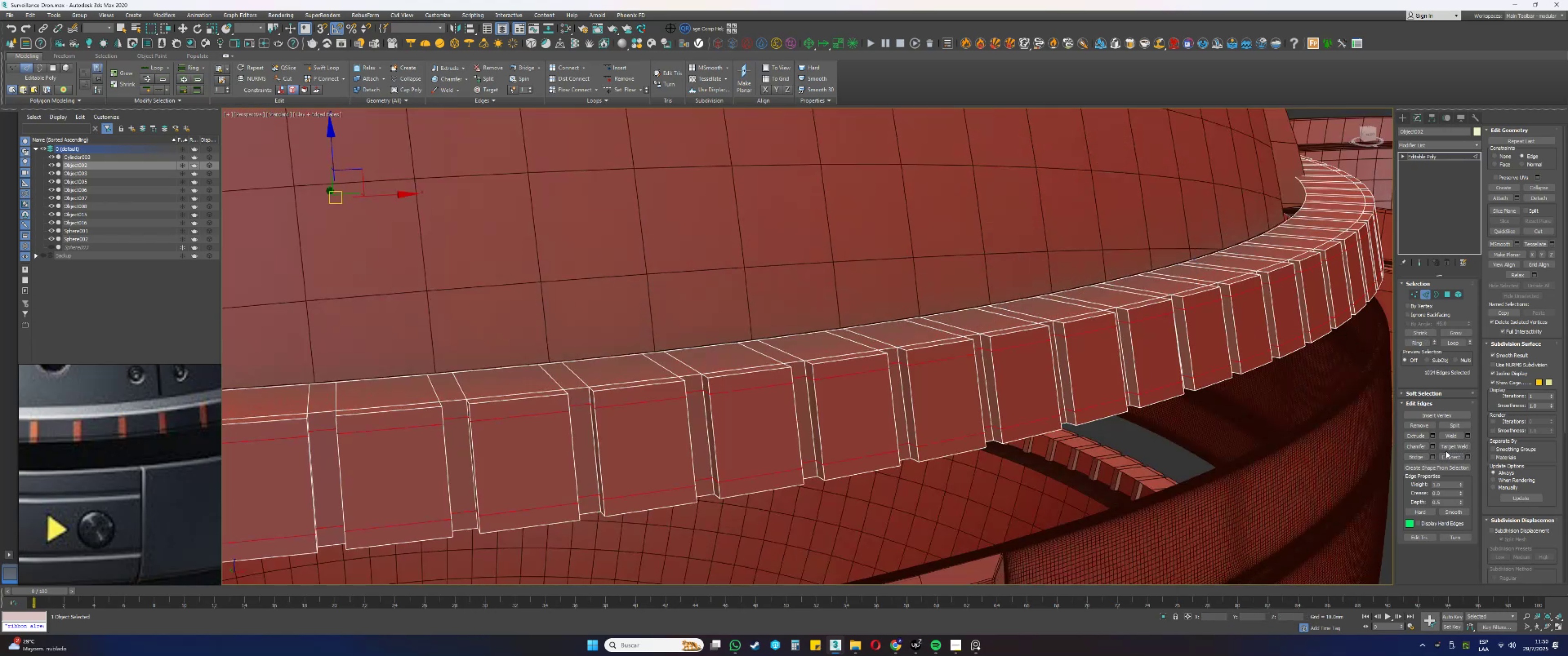 
key(Control+ControlLeft)
 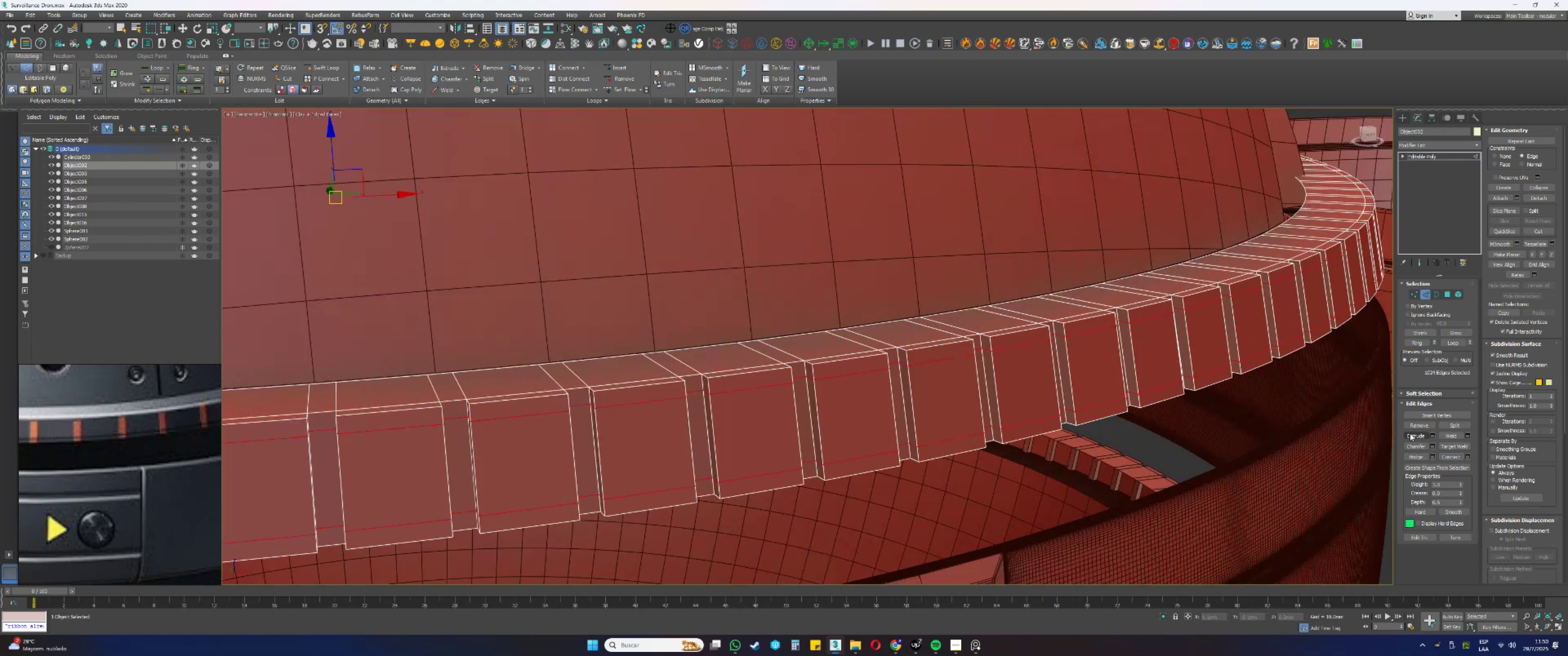 
key(Control+Z)
 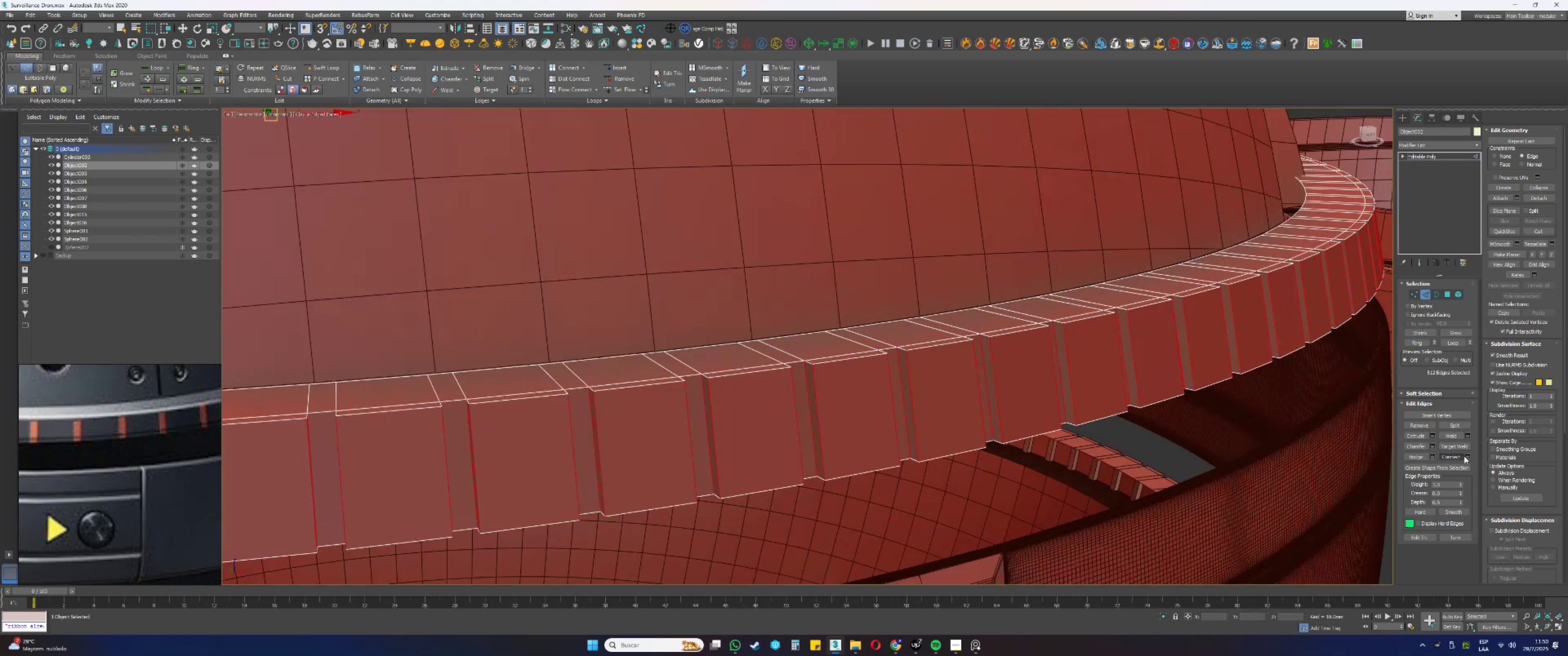 
left_click([1468, 457])
 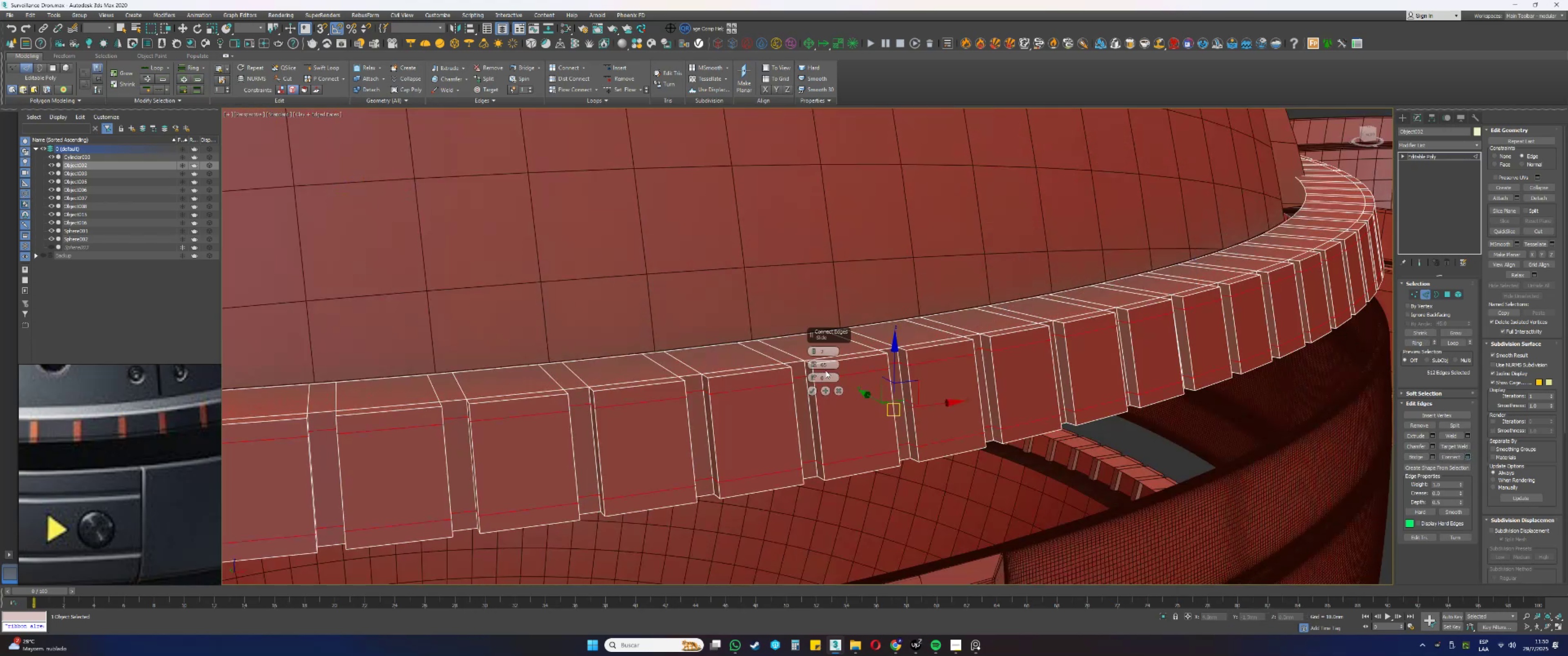 
right_click([812, 365])
 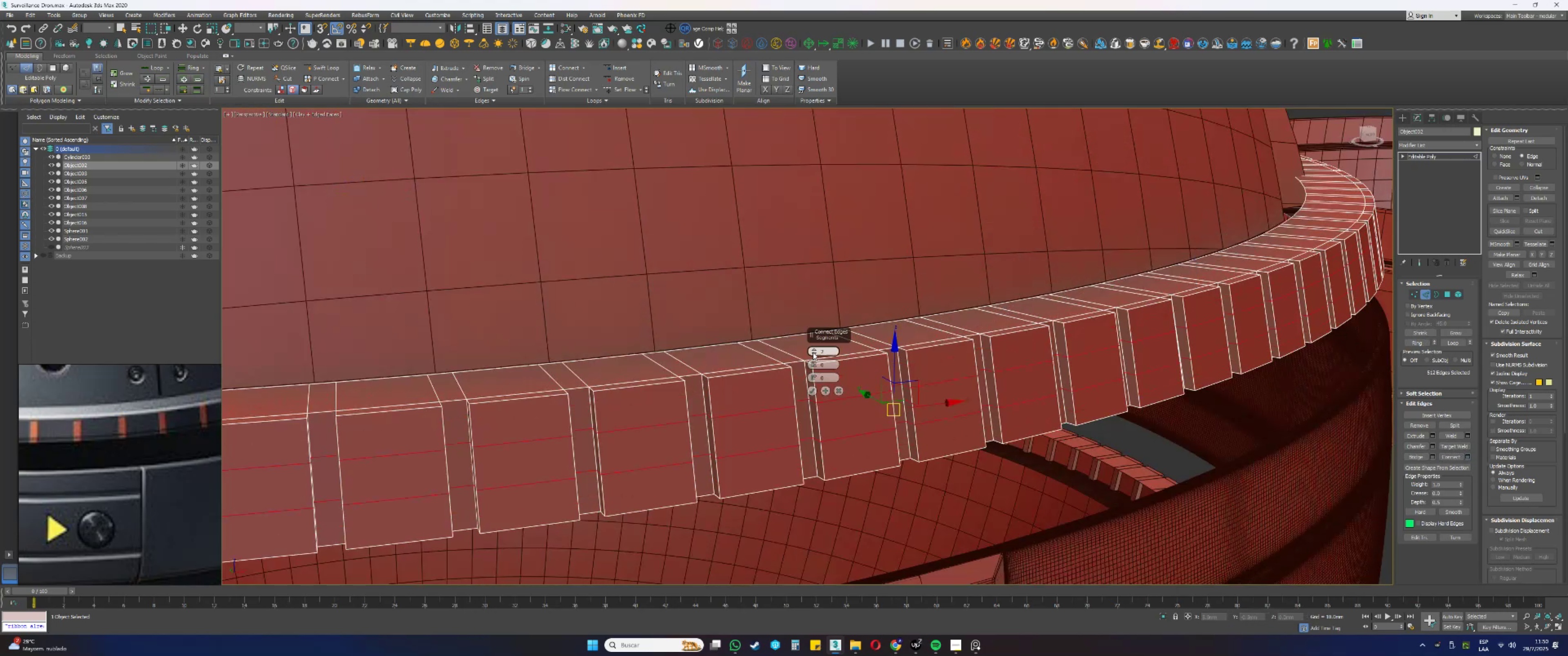 
left_click([813, 349])
 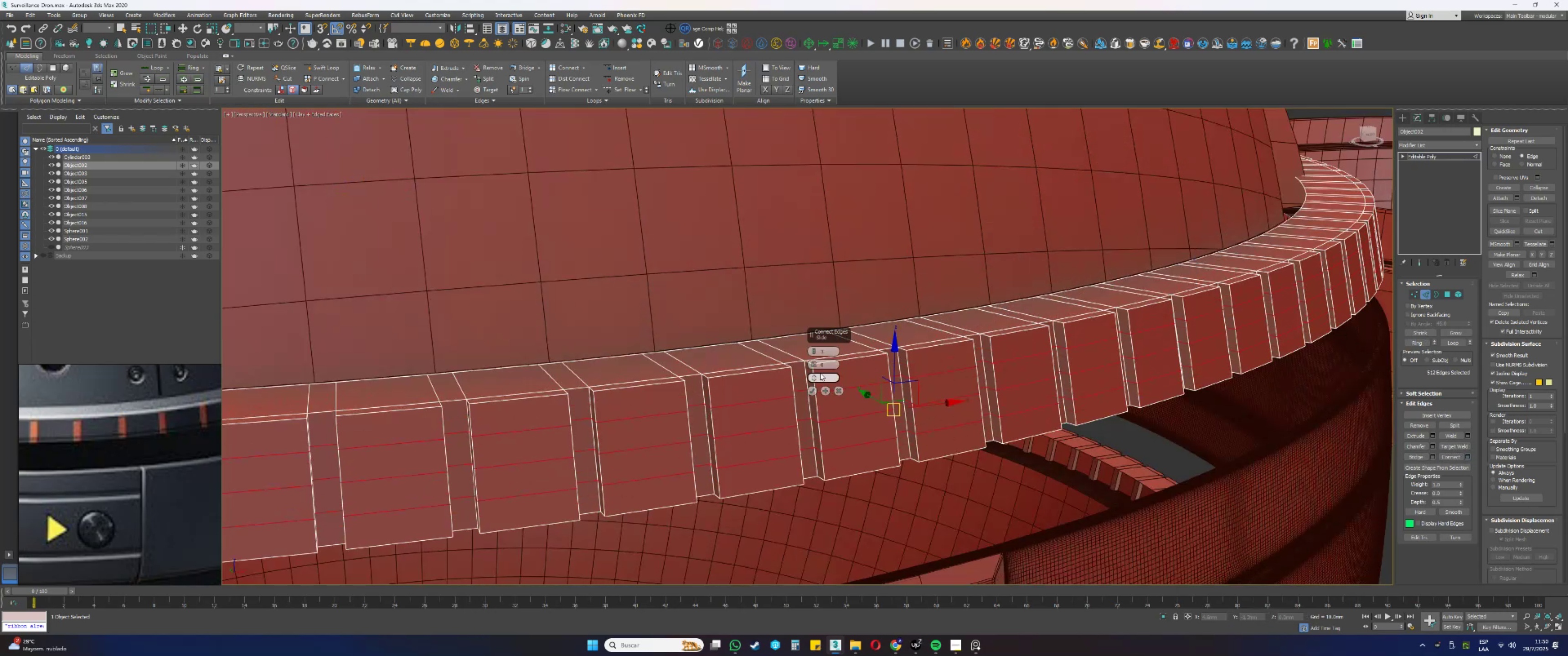 
right_click([813, 350])
 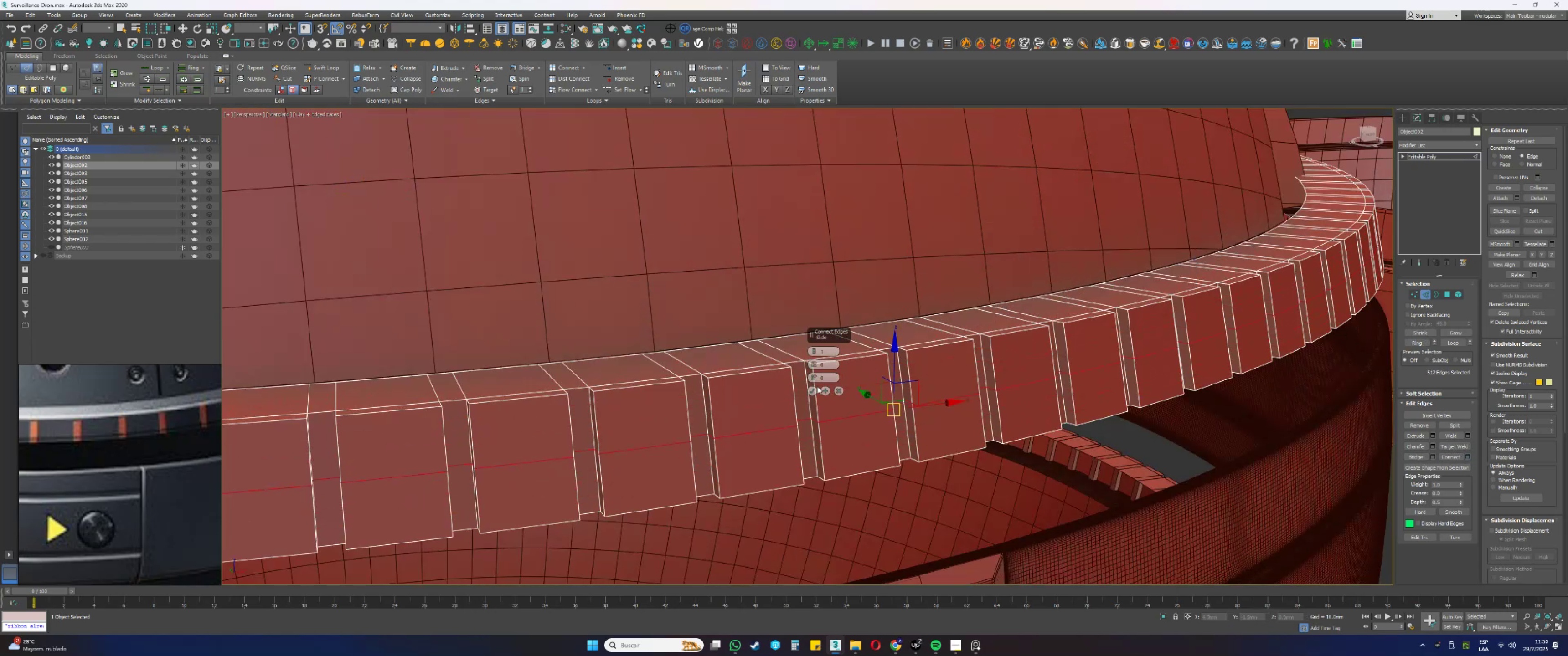 
left_click([815, 389])
 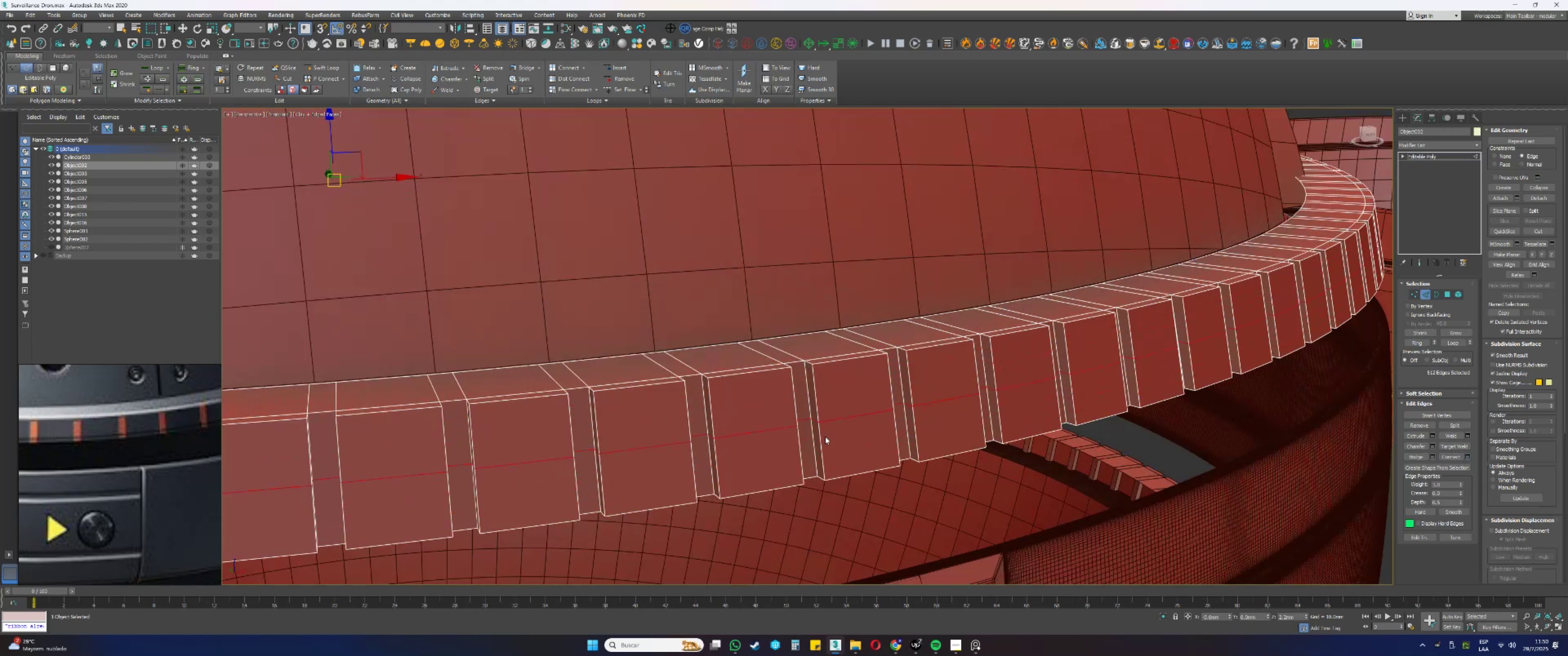 
scroll: coordinate [691, 323], scroll_direction: down, amount: 2.0
 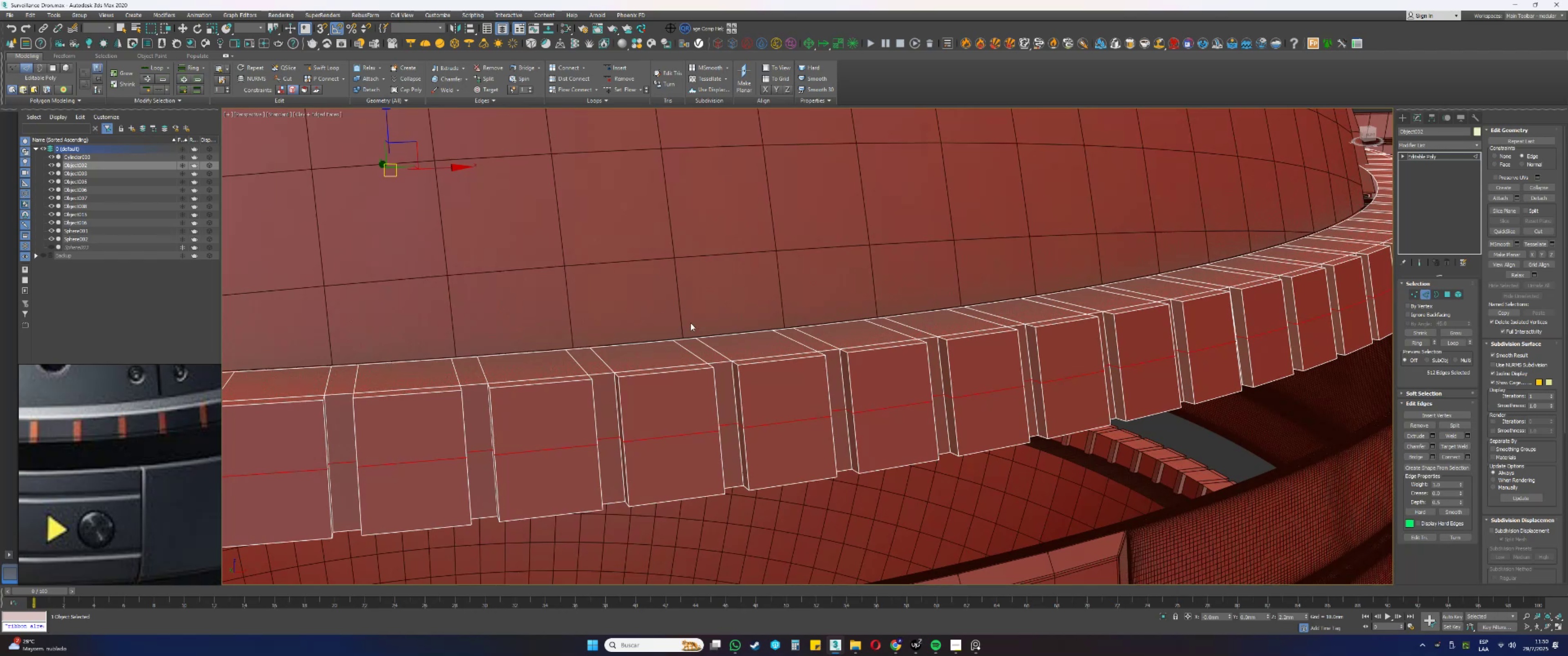 
key(Alt+AltLeft)
 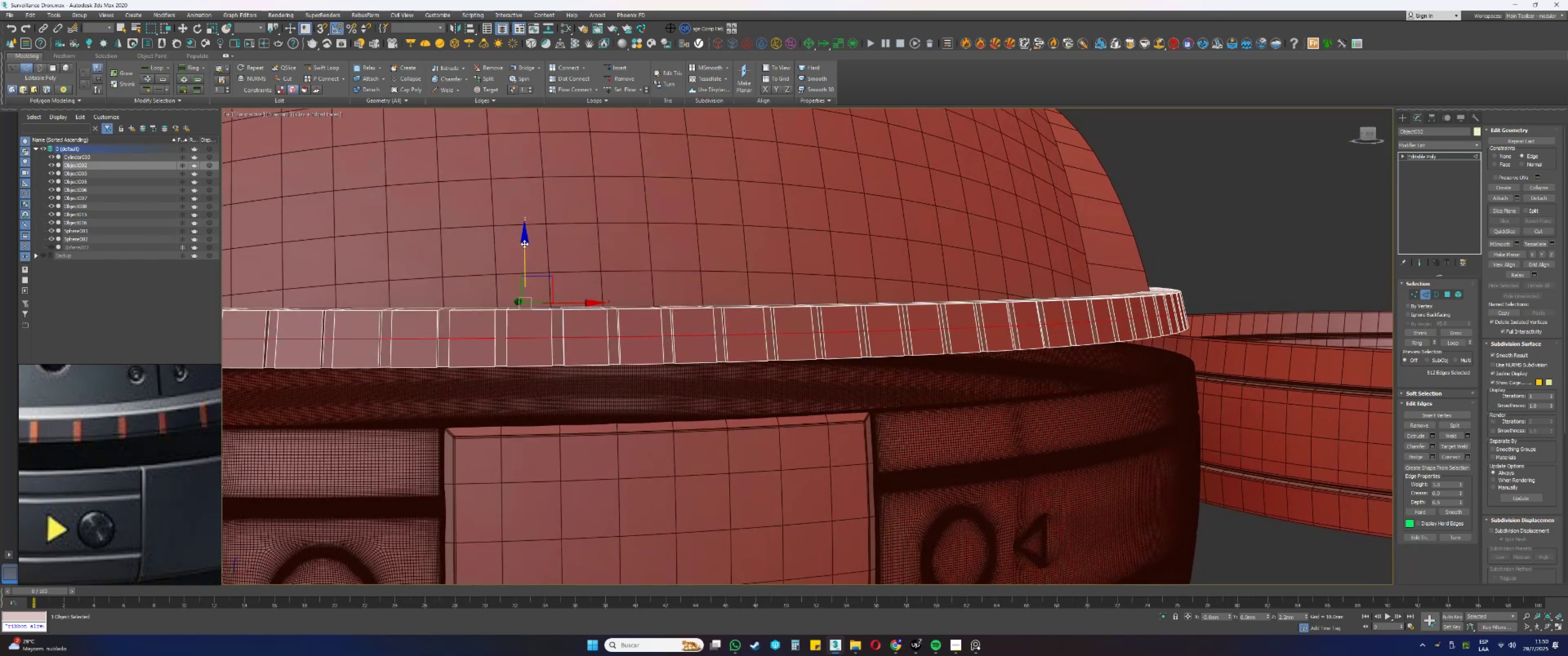 
hold_key(key=AltLeft, duration=0.34)
 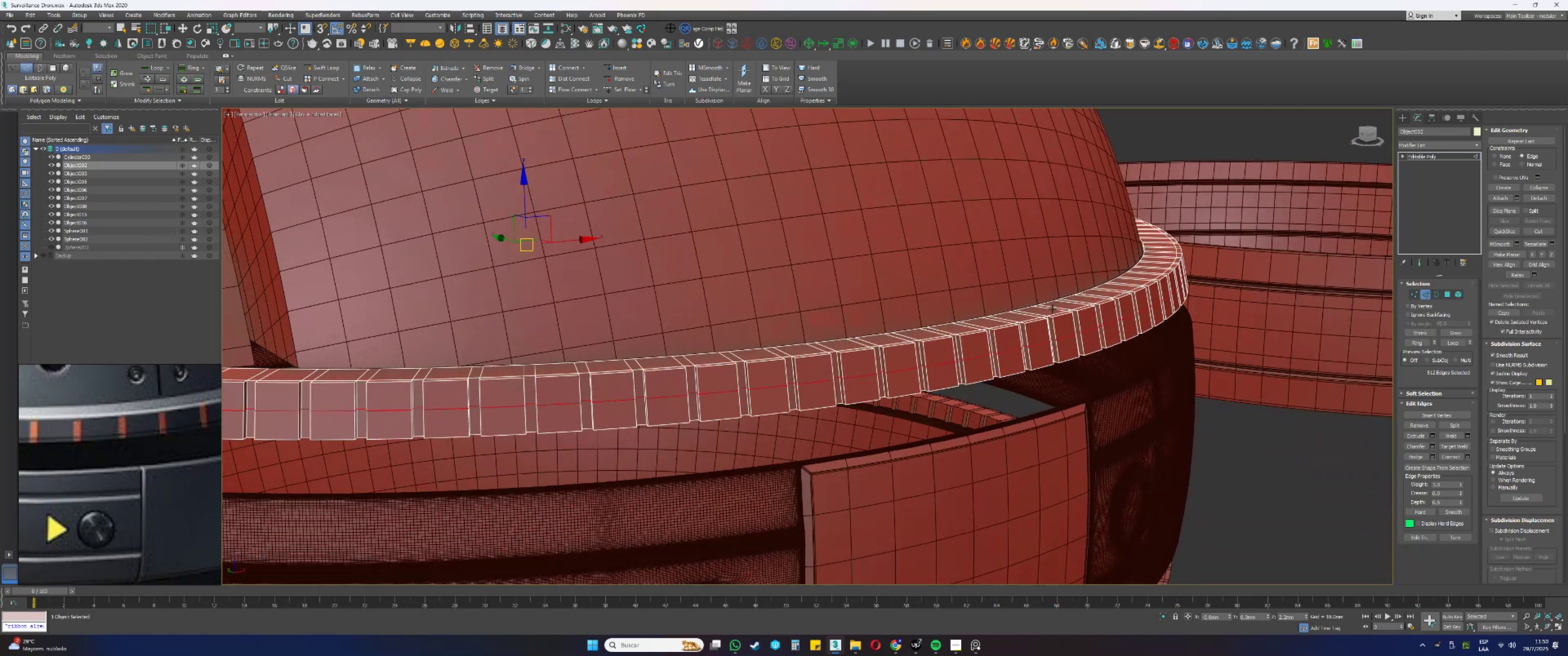 
scroll: coordinate [1052, 309], scroll_direction: up, amount: 2.0
 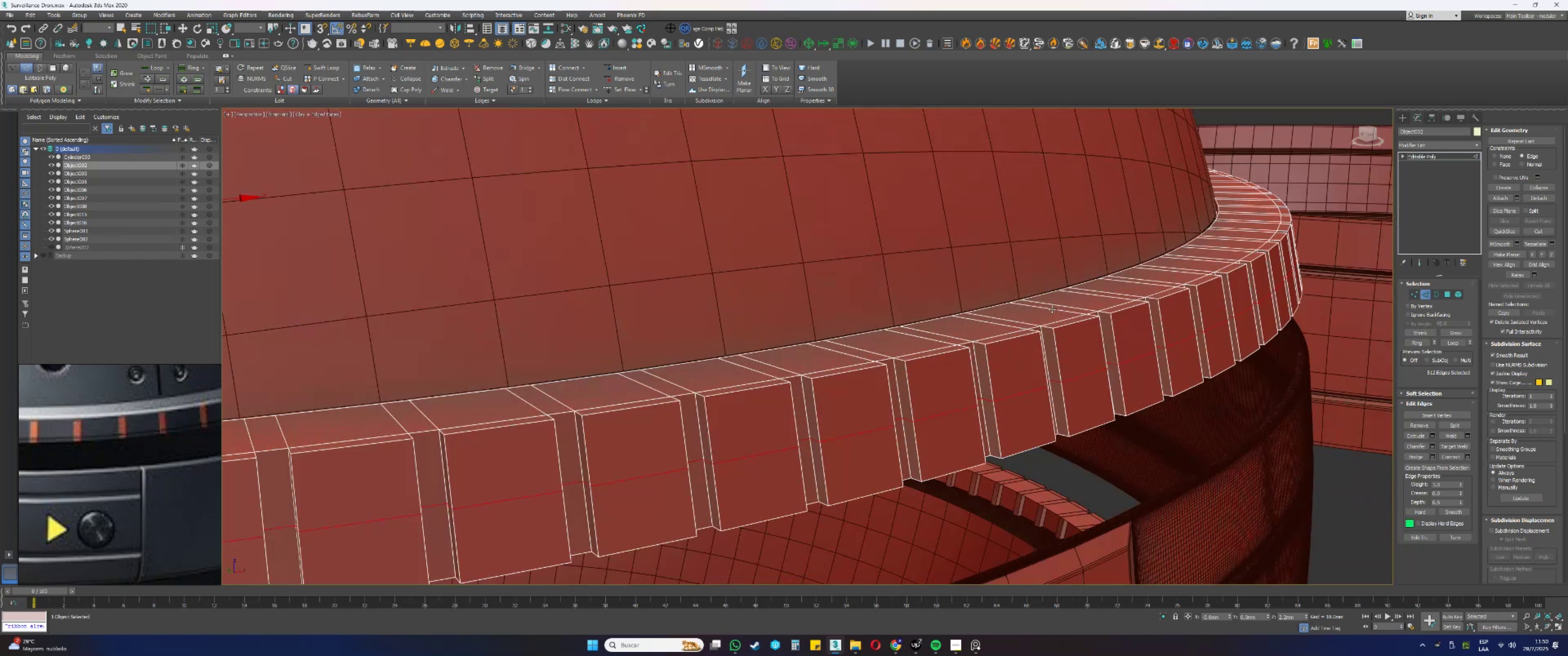 
wait(5.04)
 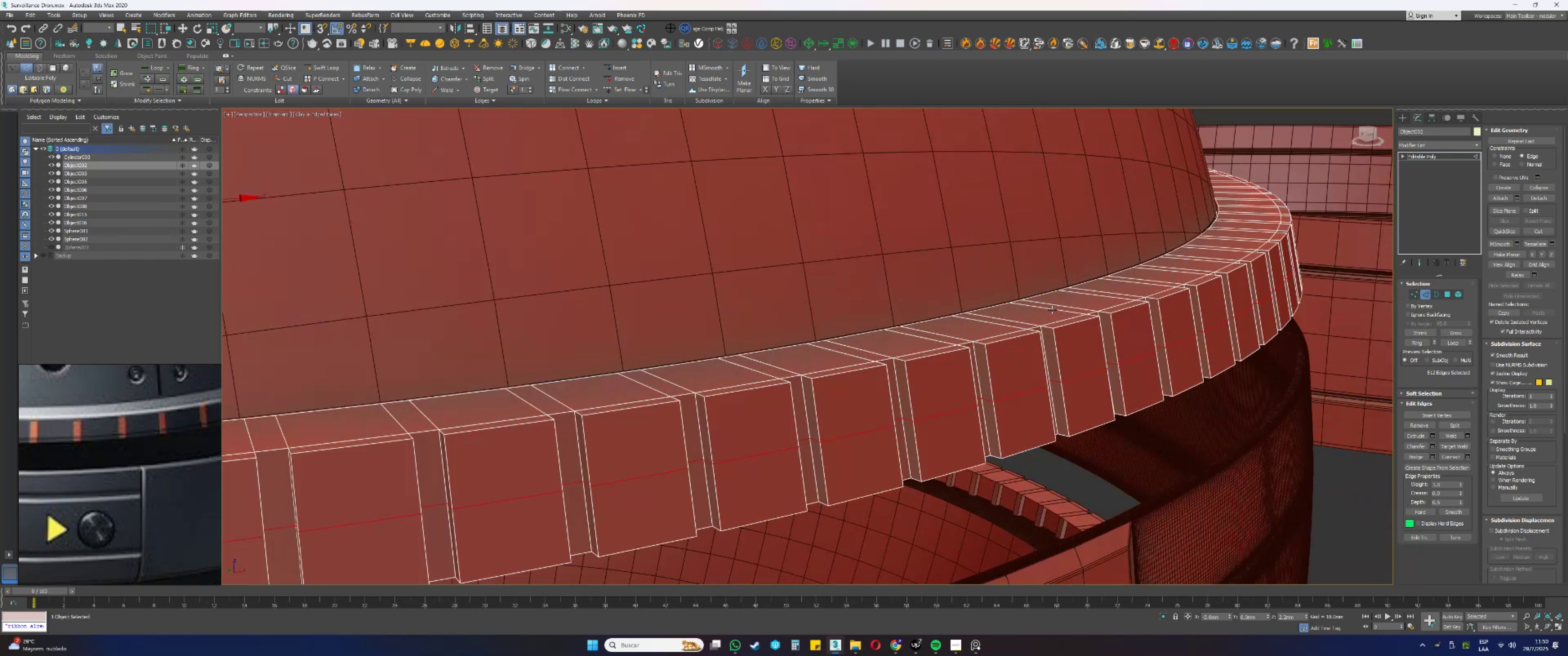 
key(Control+ControlLeft)
 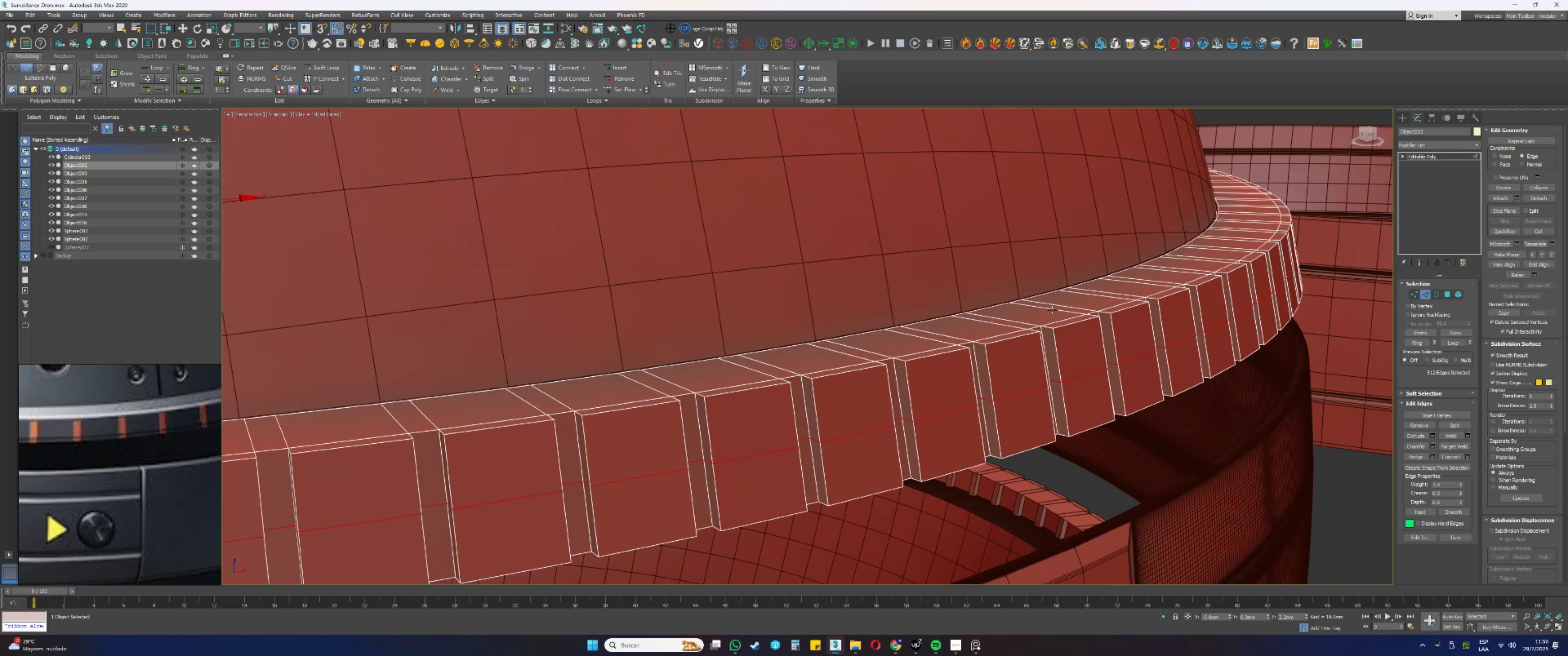 
key(Control+Z)
 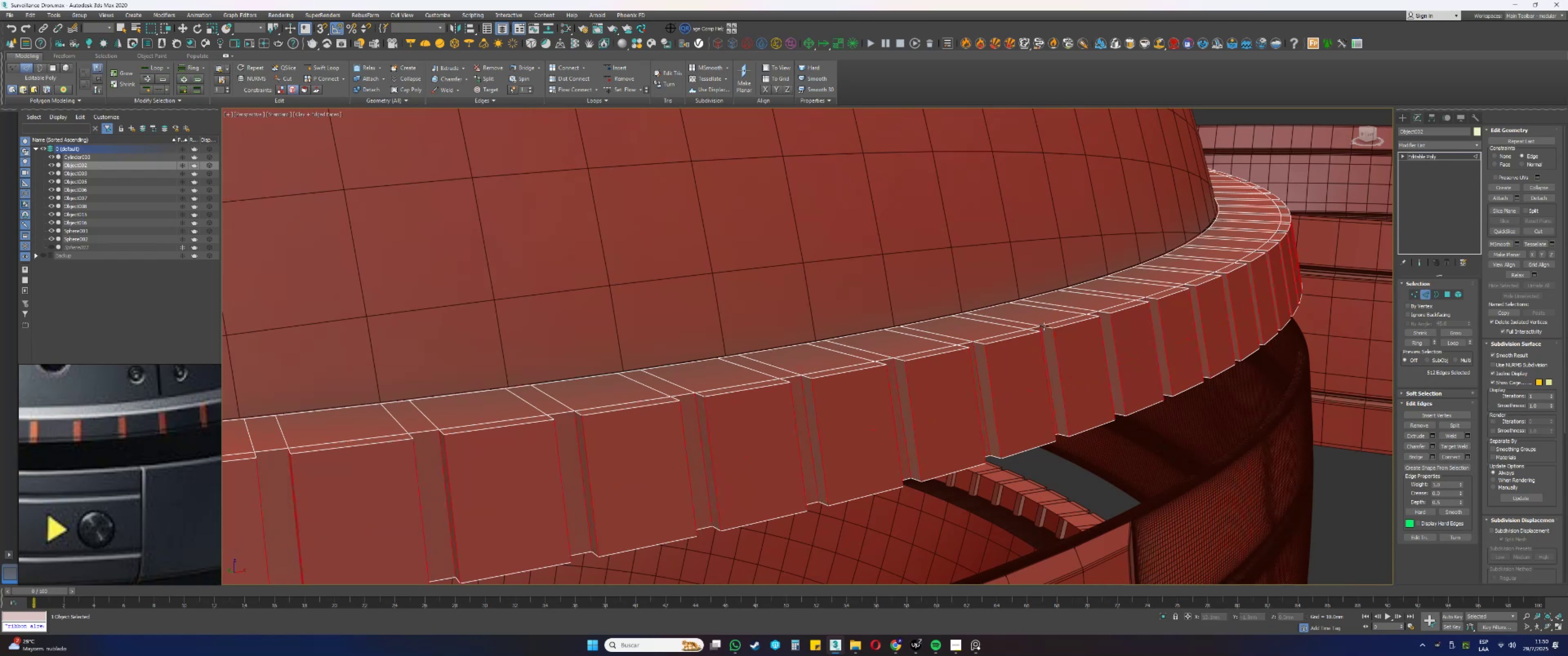 
left_click([1021, 337])
 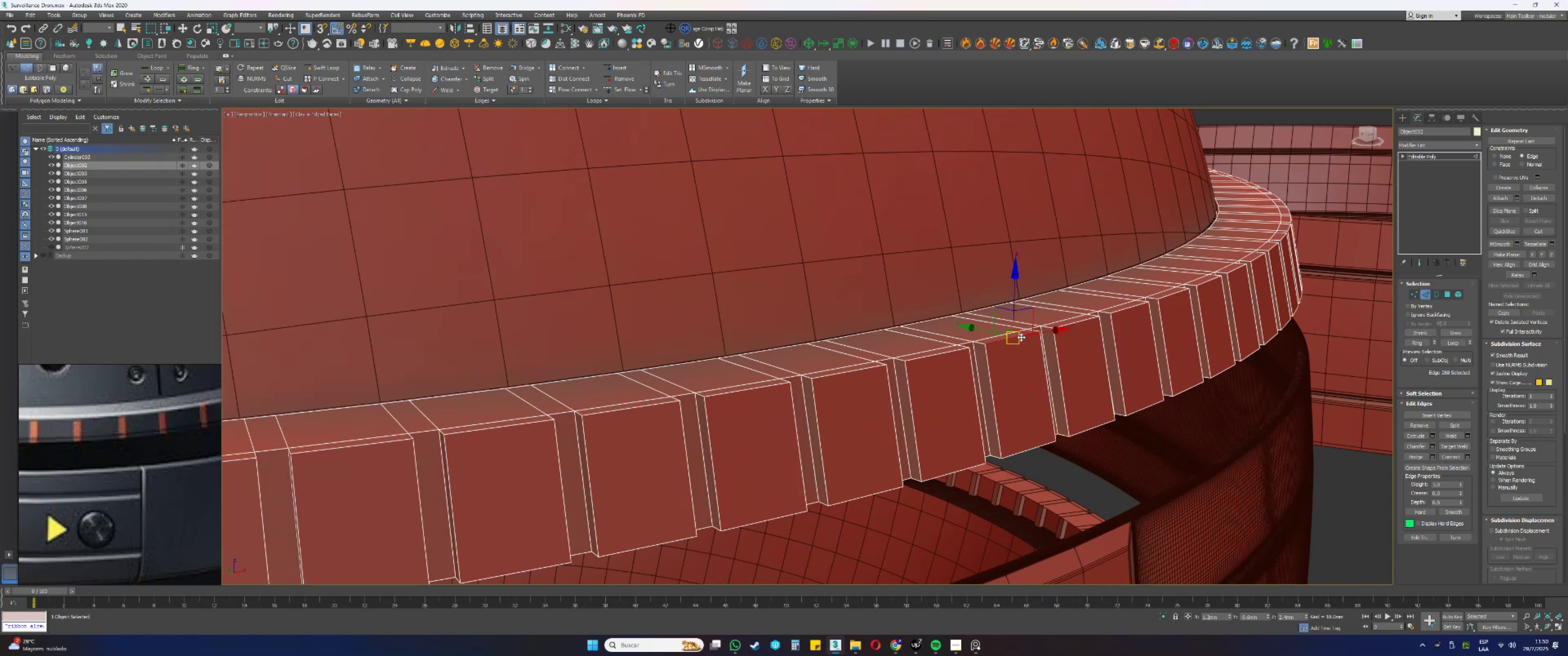 
key(Control+Backspace)
 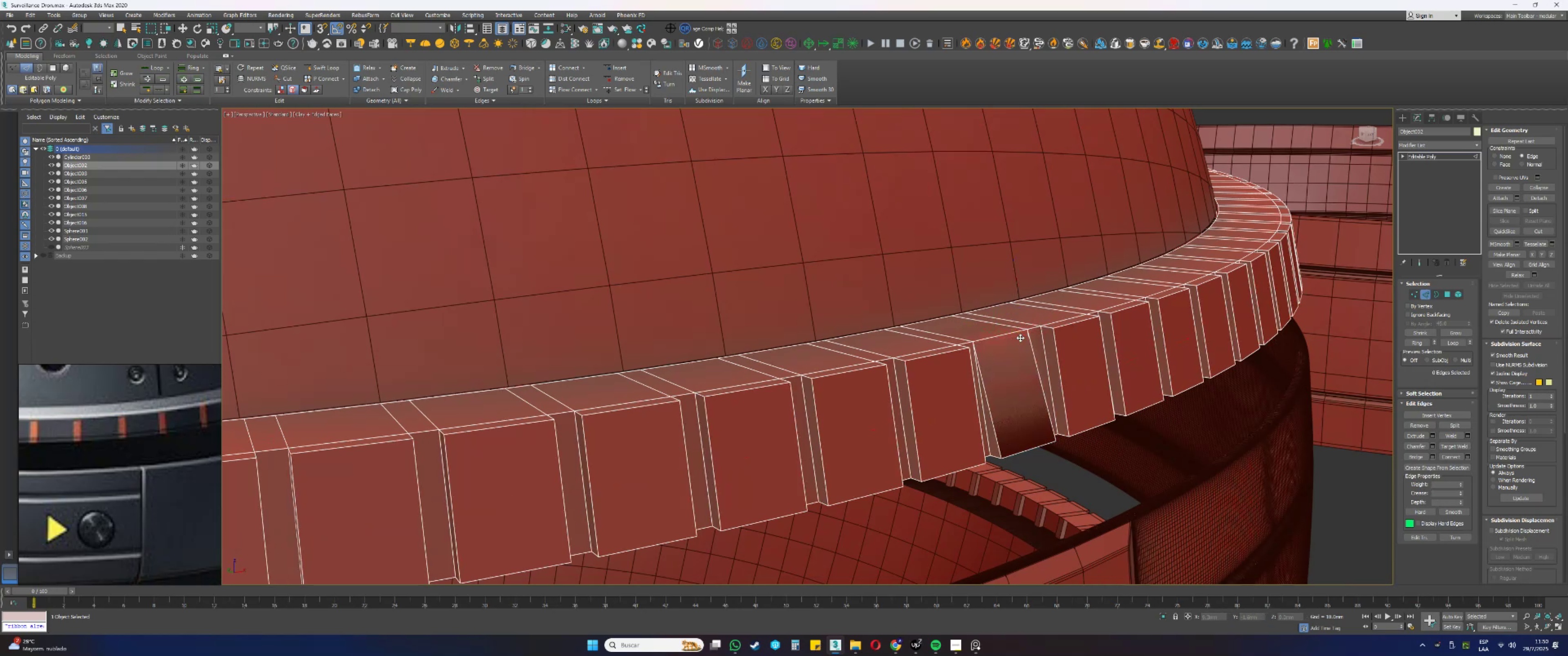 
key(F3)
 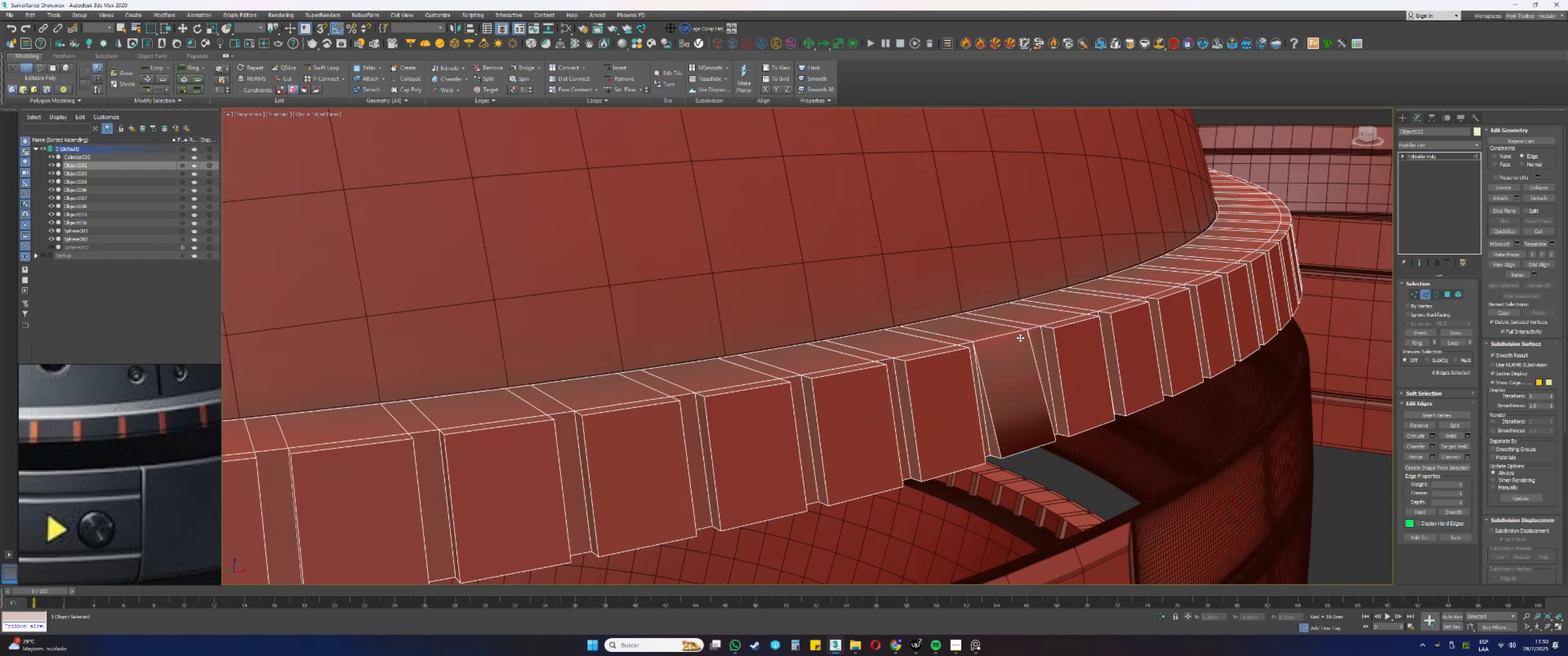 
key(F3)
 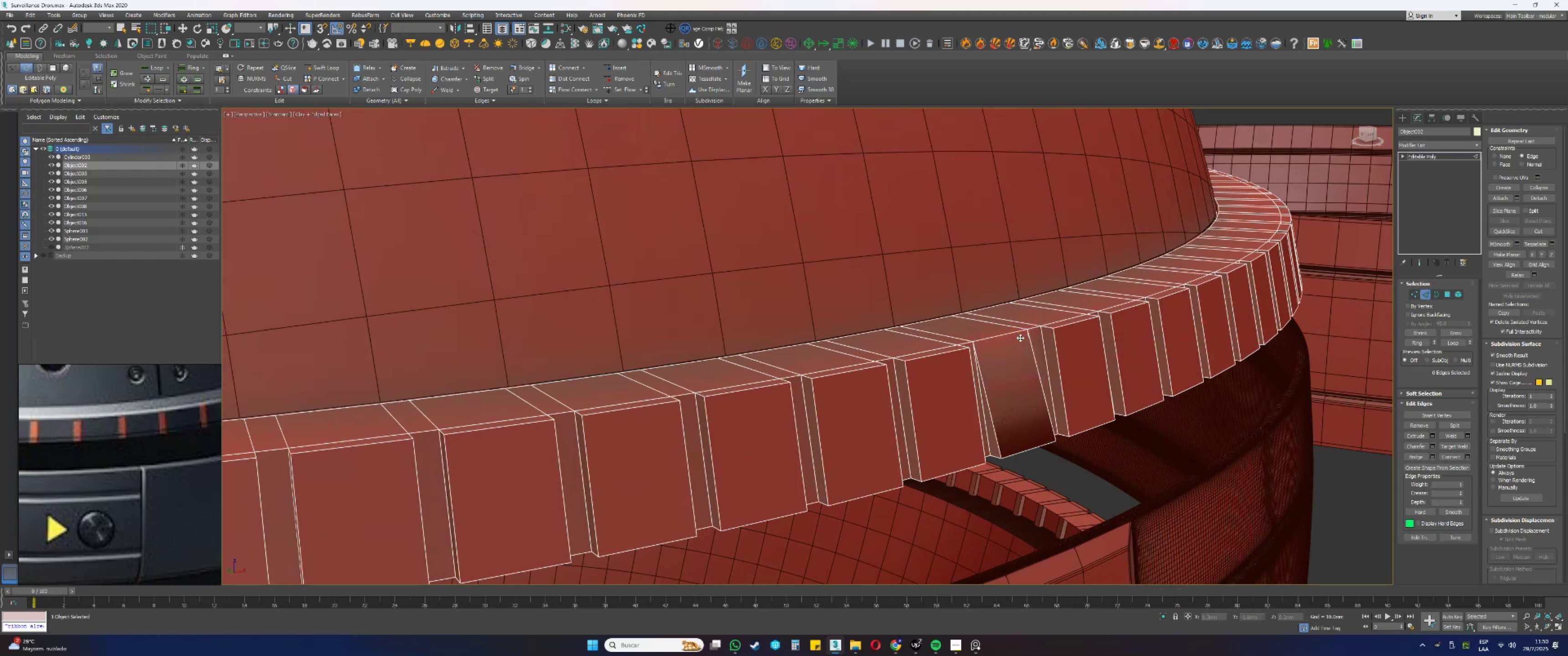 
key(F4)
 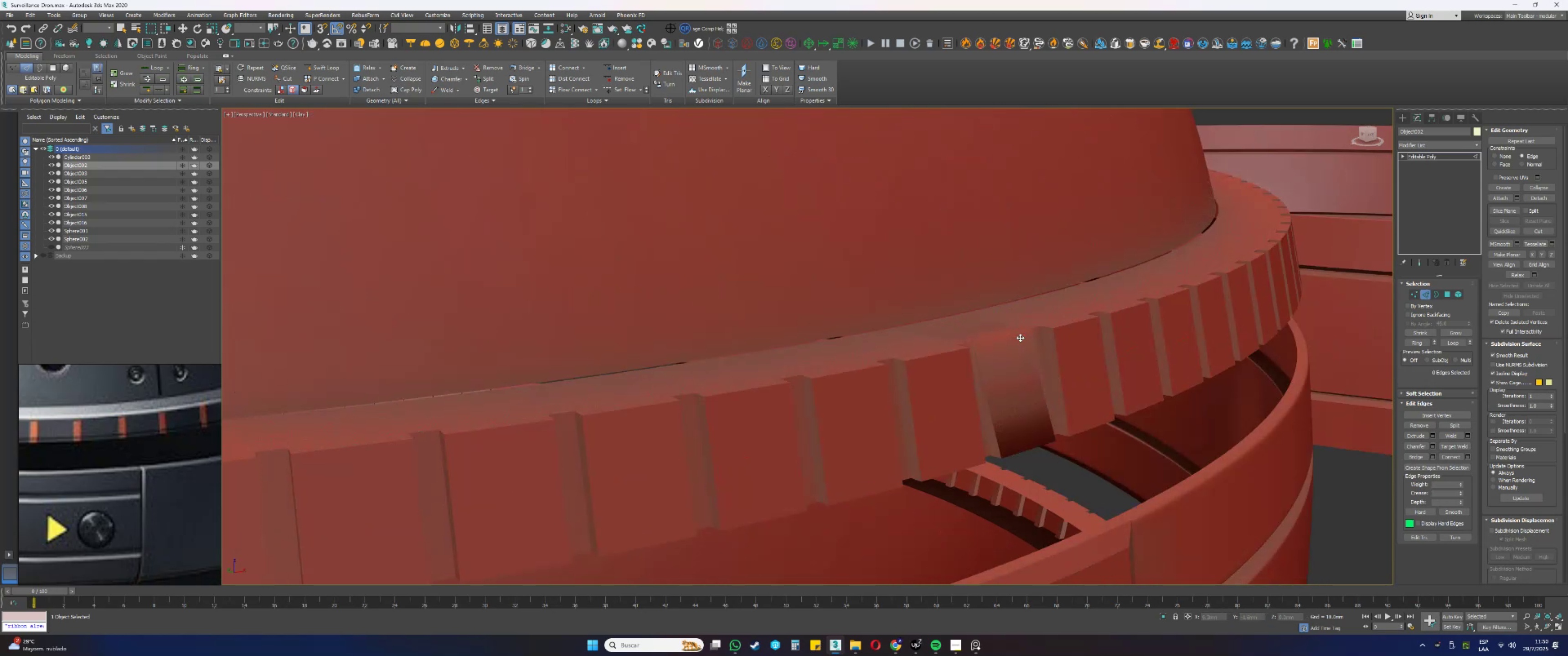 
scroll: coordinate [1019, 337], scroll_direction: down, amount: 2.0
 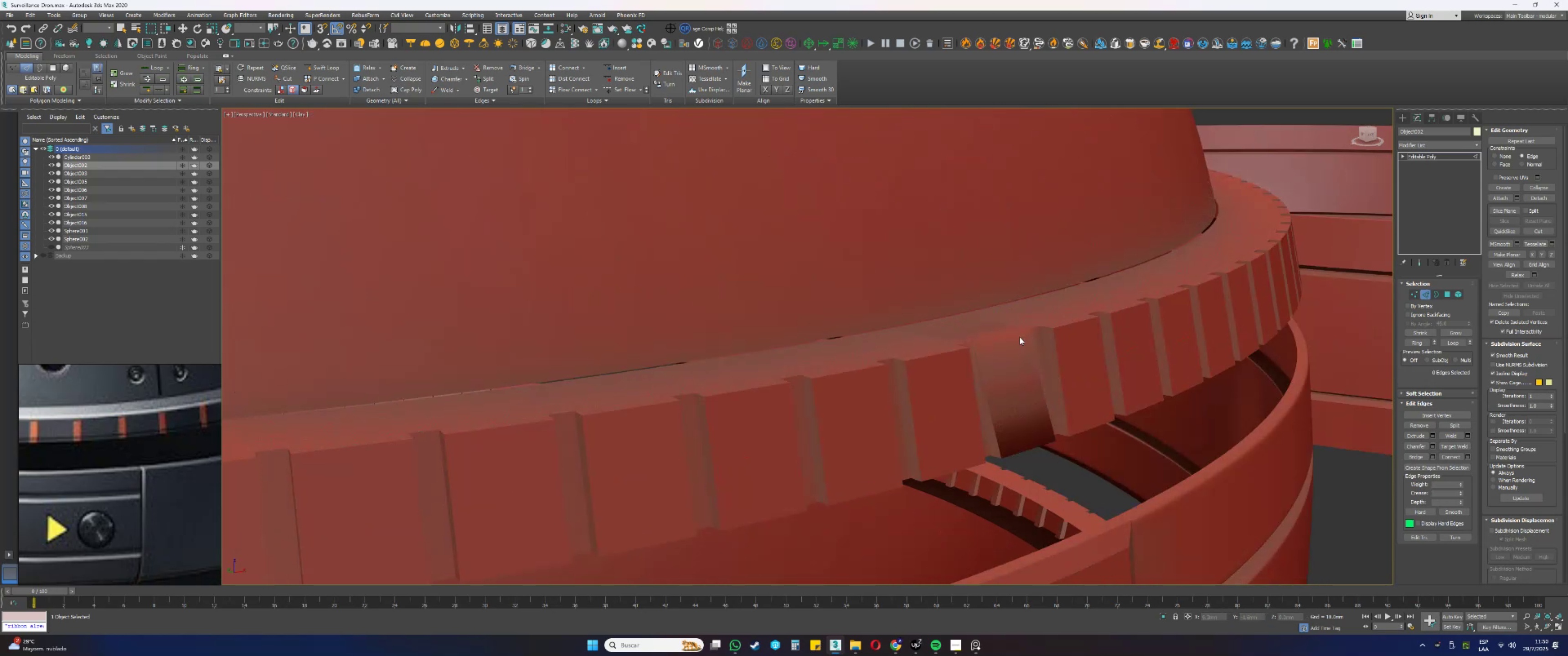 
key(F4)
 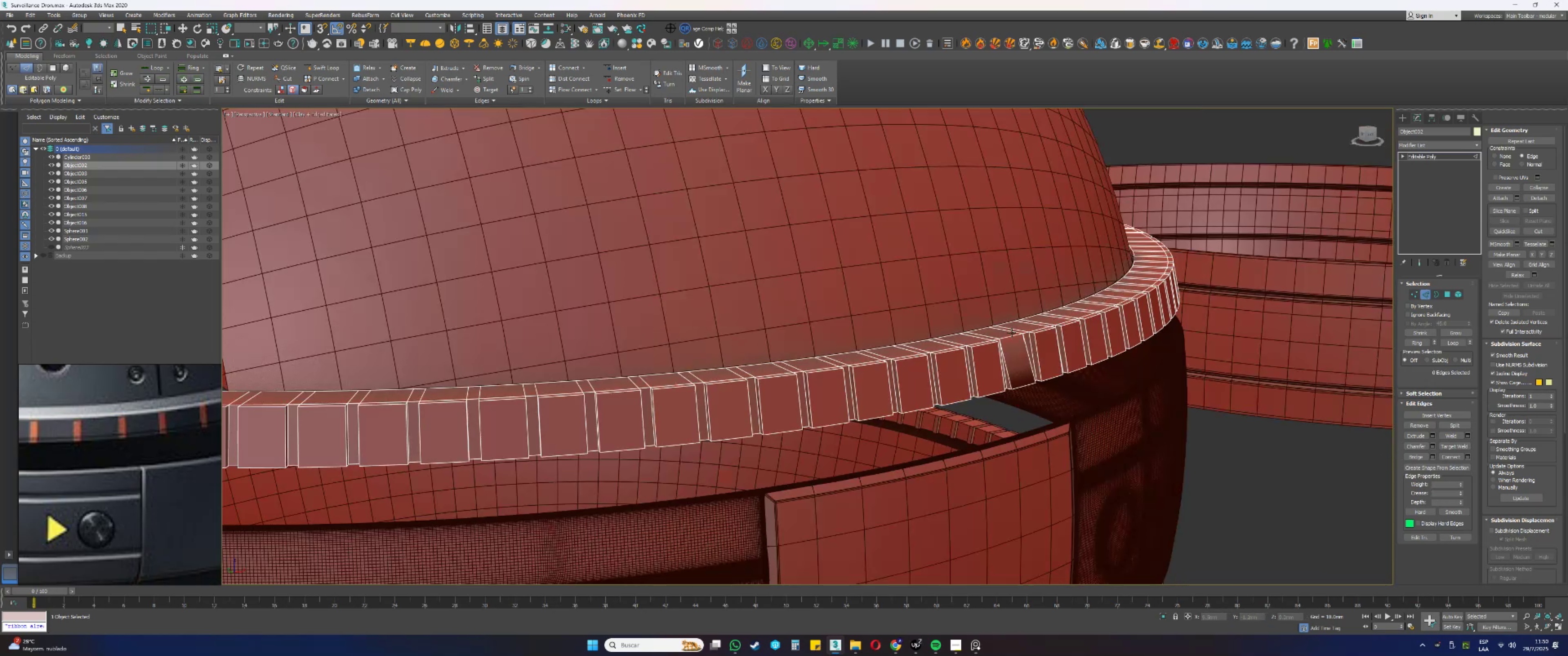 
scroll: coordinate [1011, 333], scroll_direction: up, amount: 3.0
 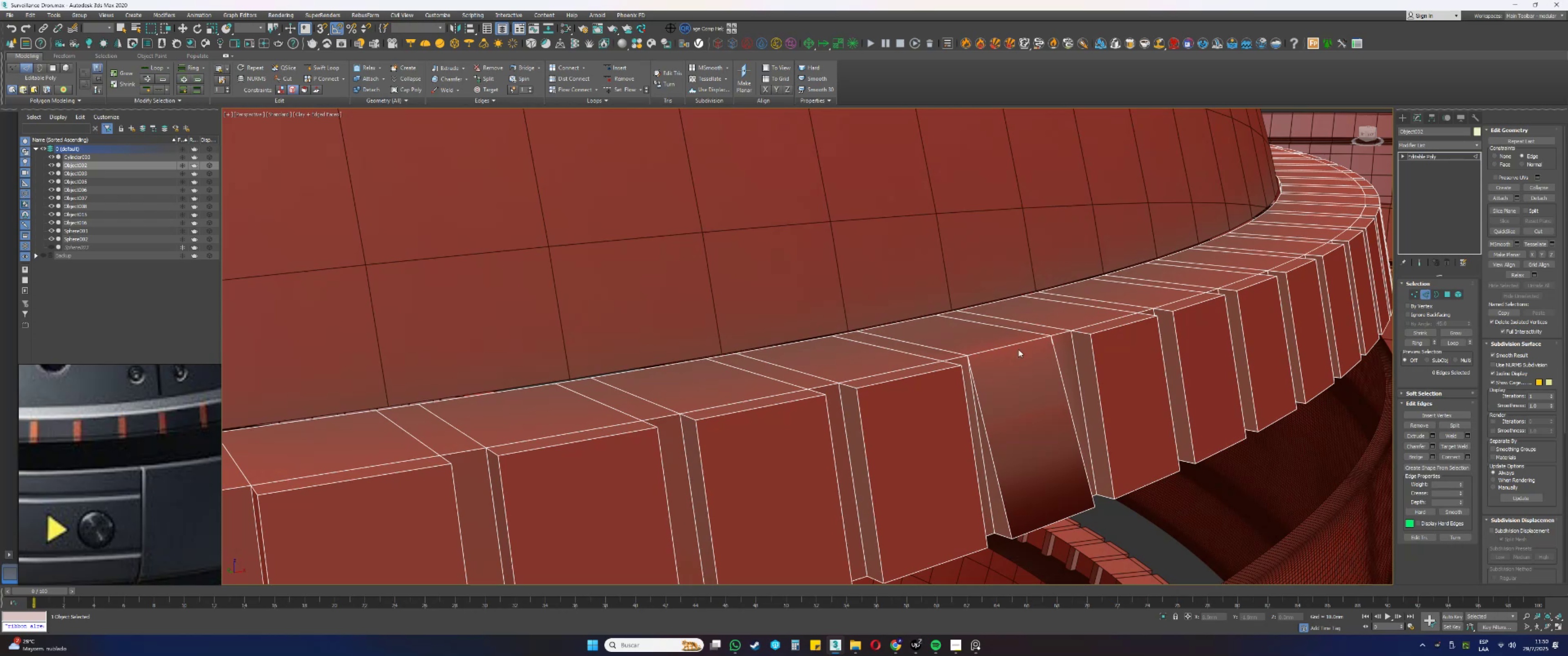 
key(Control+ControlLeft)
 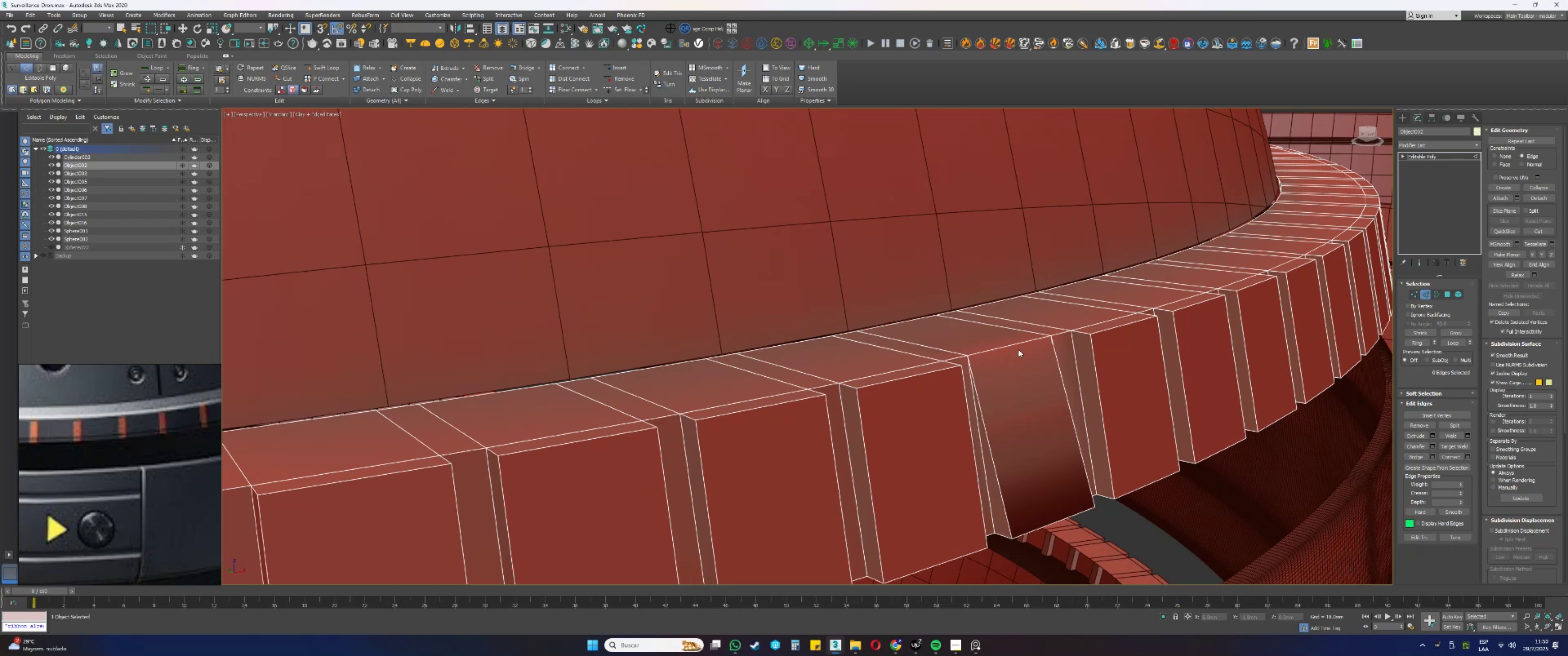 
key(Control+Z)
 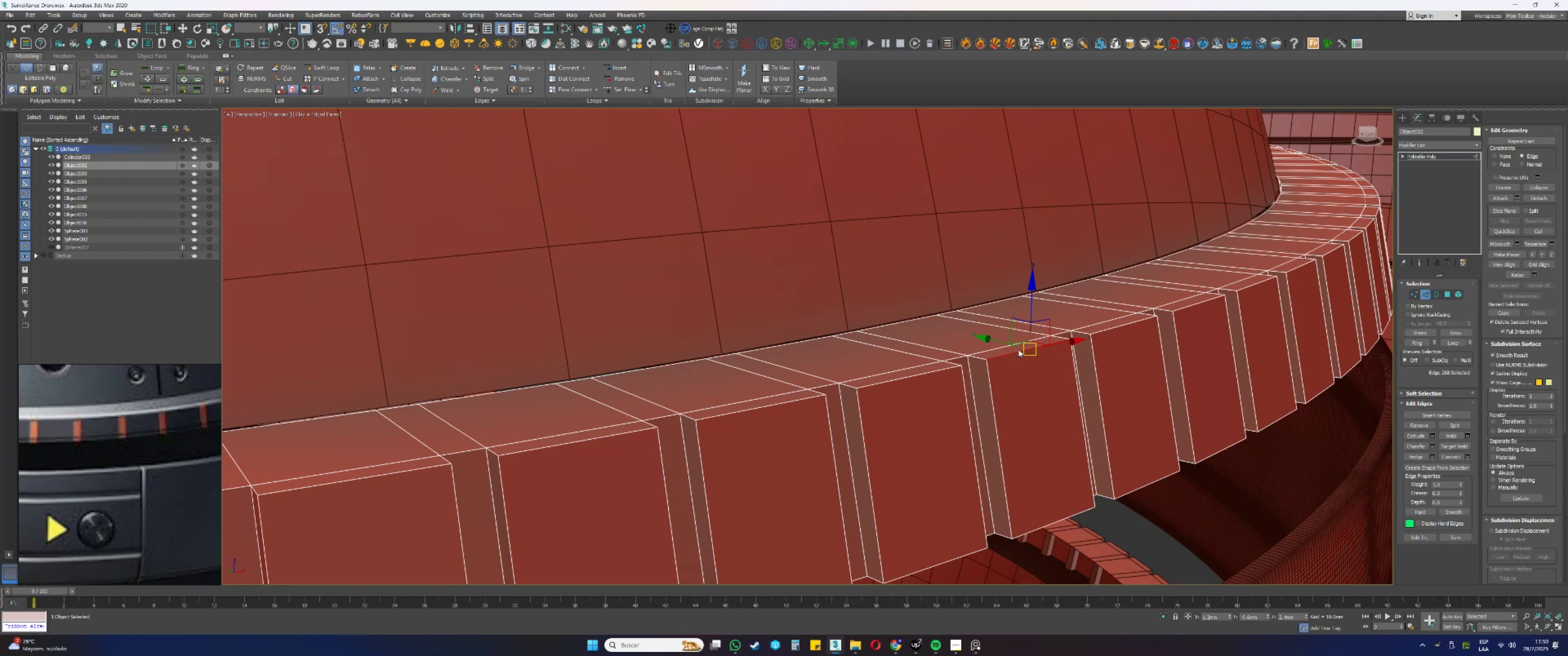 
wait(16.46)
 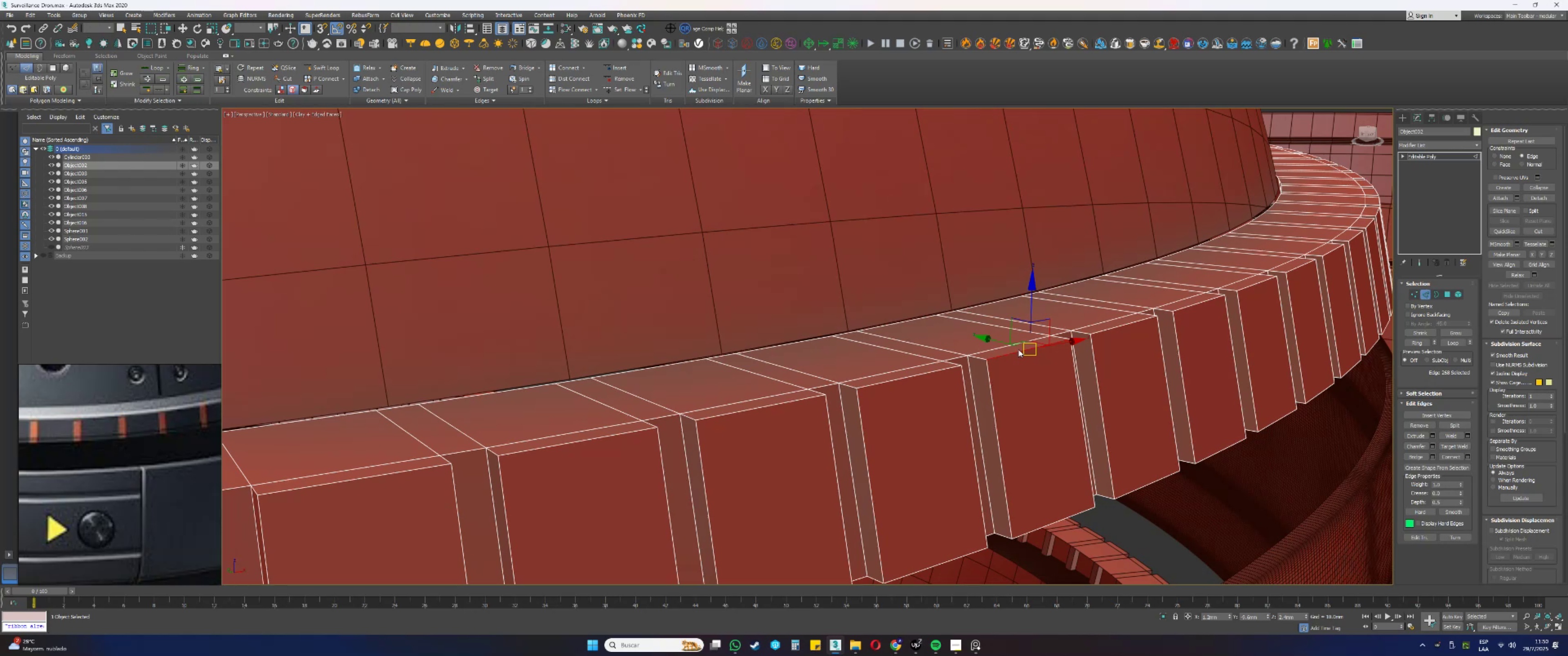 
key(4)
 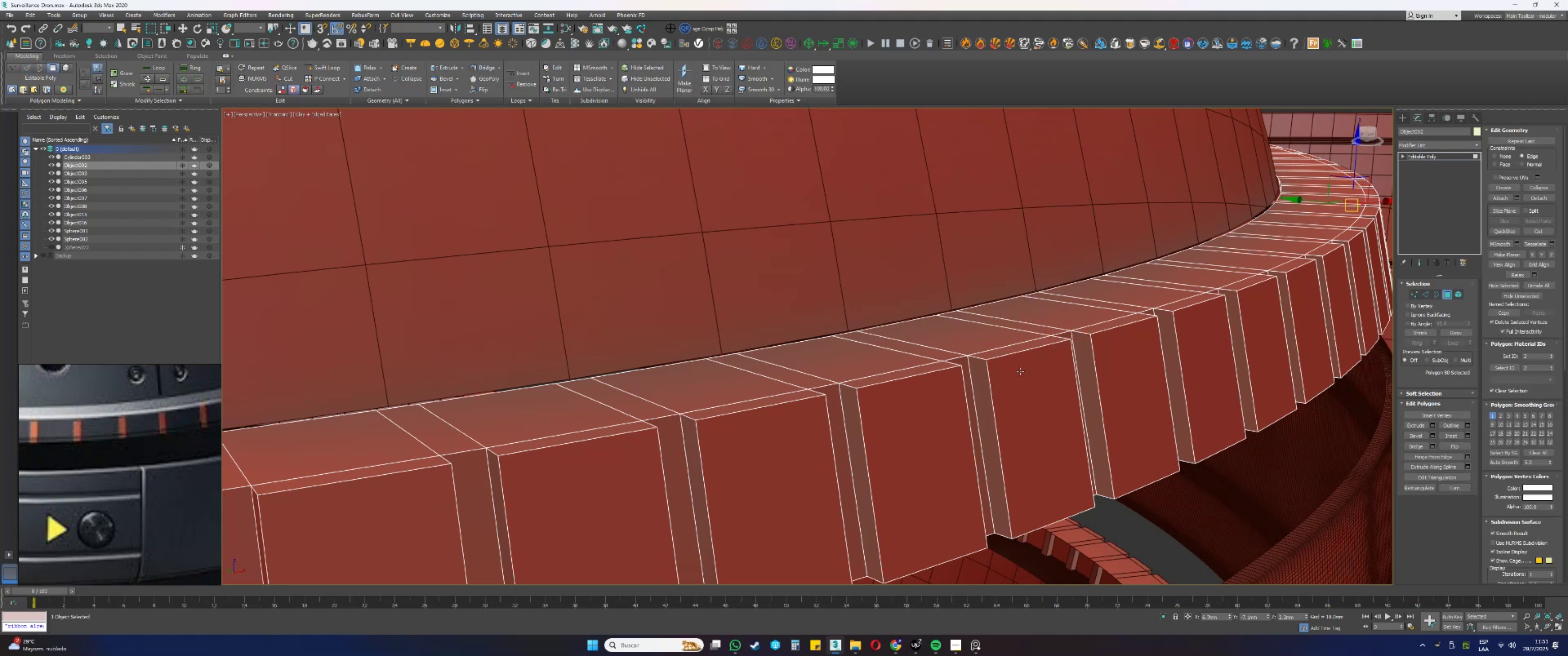 
left_click([1021, 371])
 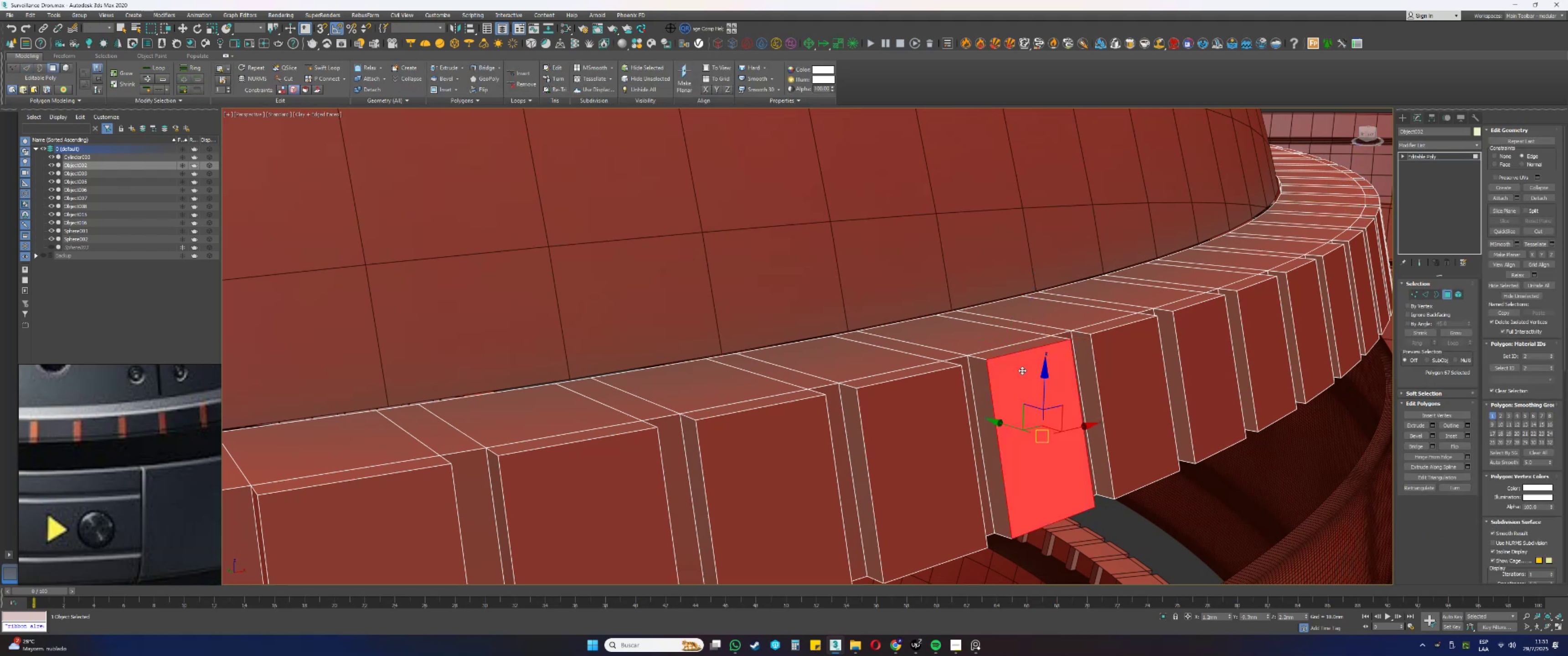 
scroll: coordinate [1023, 360], scroll_direction: down, amount: 4.0
 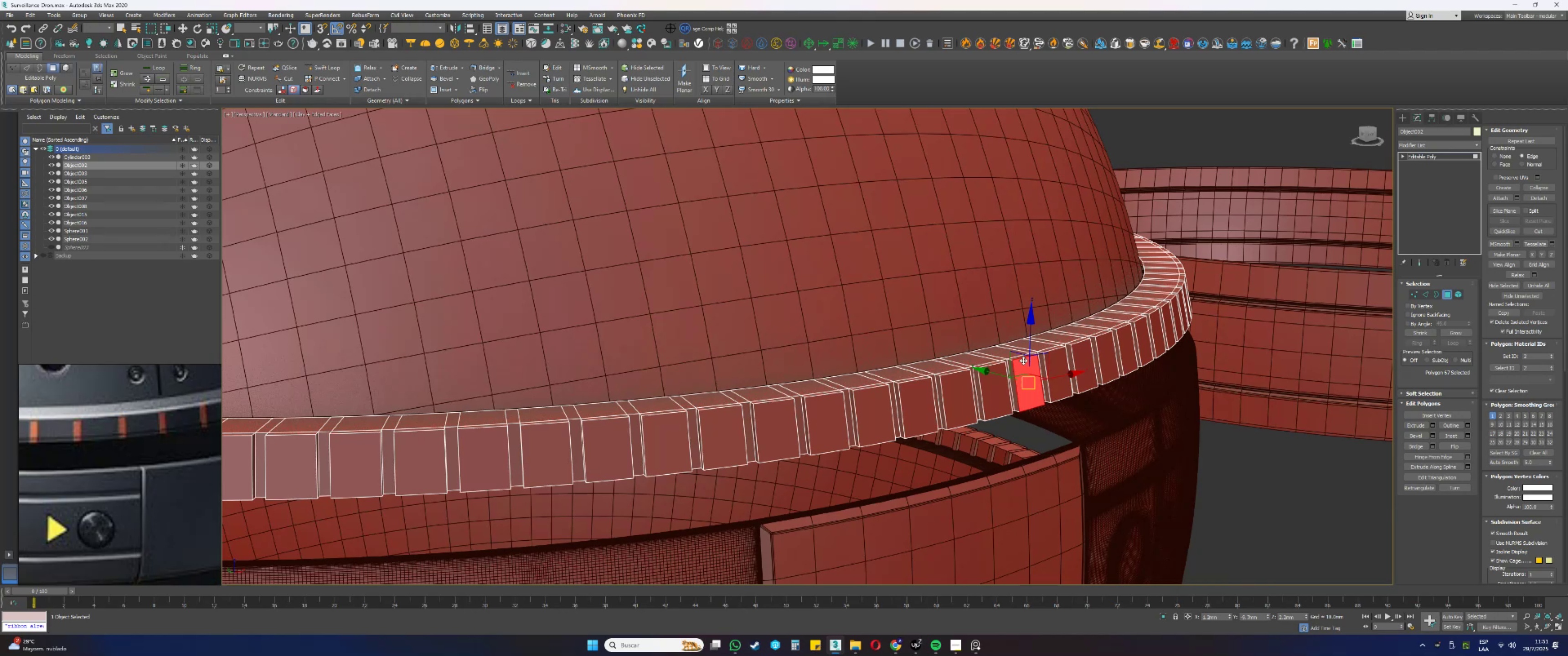 
key(Q)
 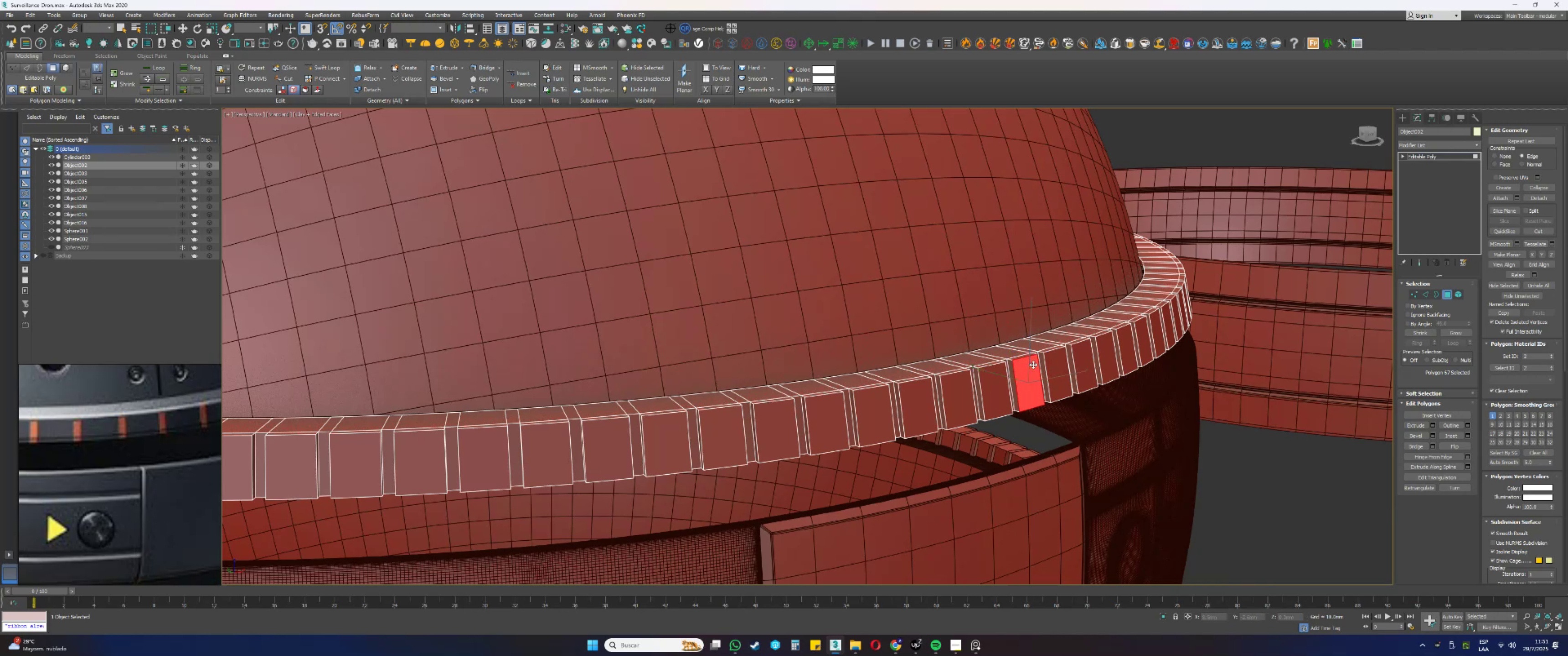 
key(Alt+AltLeft)
 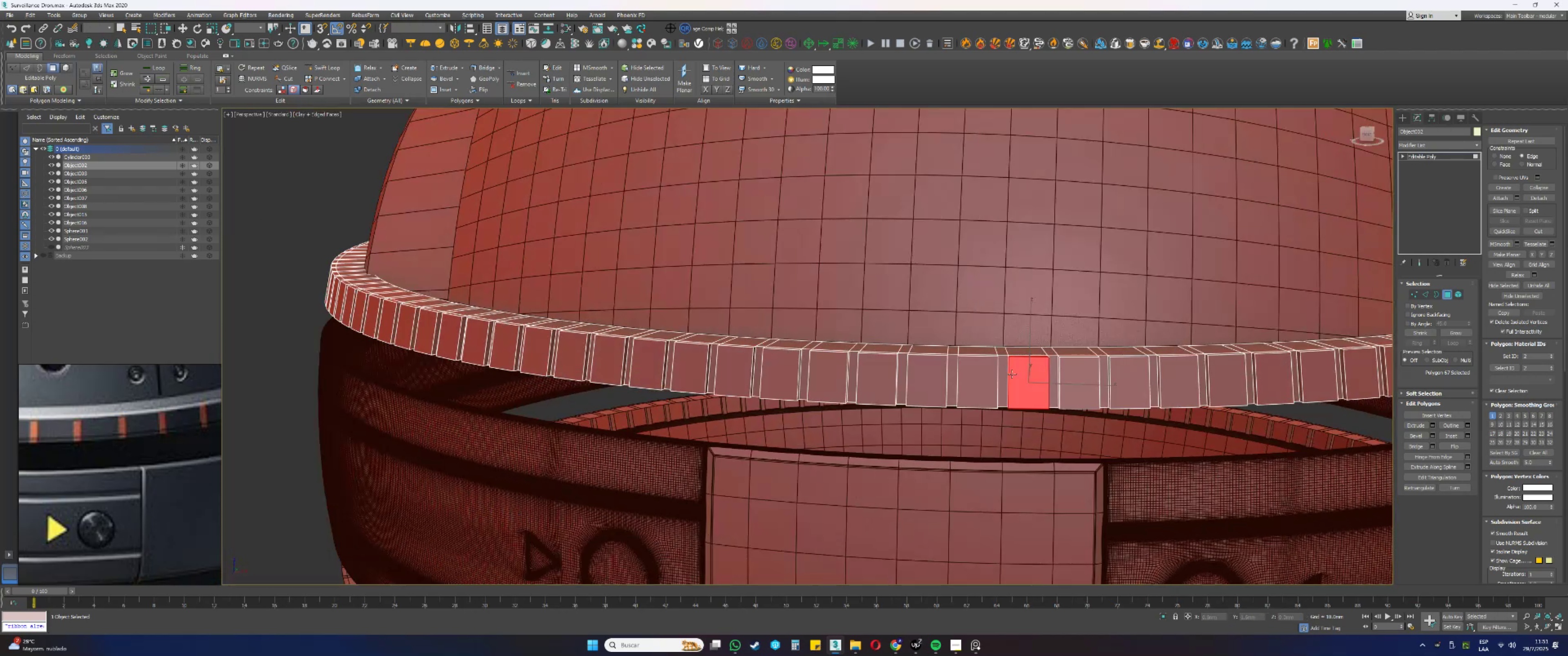 
hold_key(key=ControlLeft, duration=0.34)
left_click([1080, 373])
 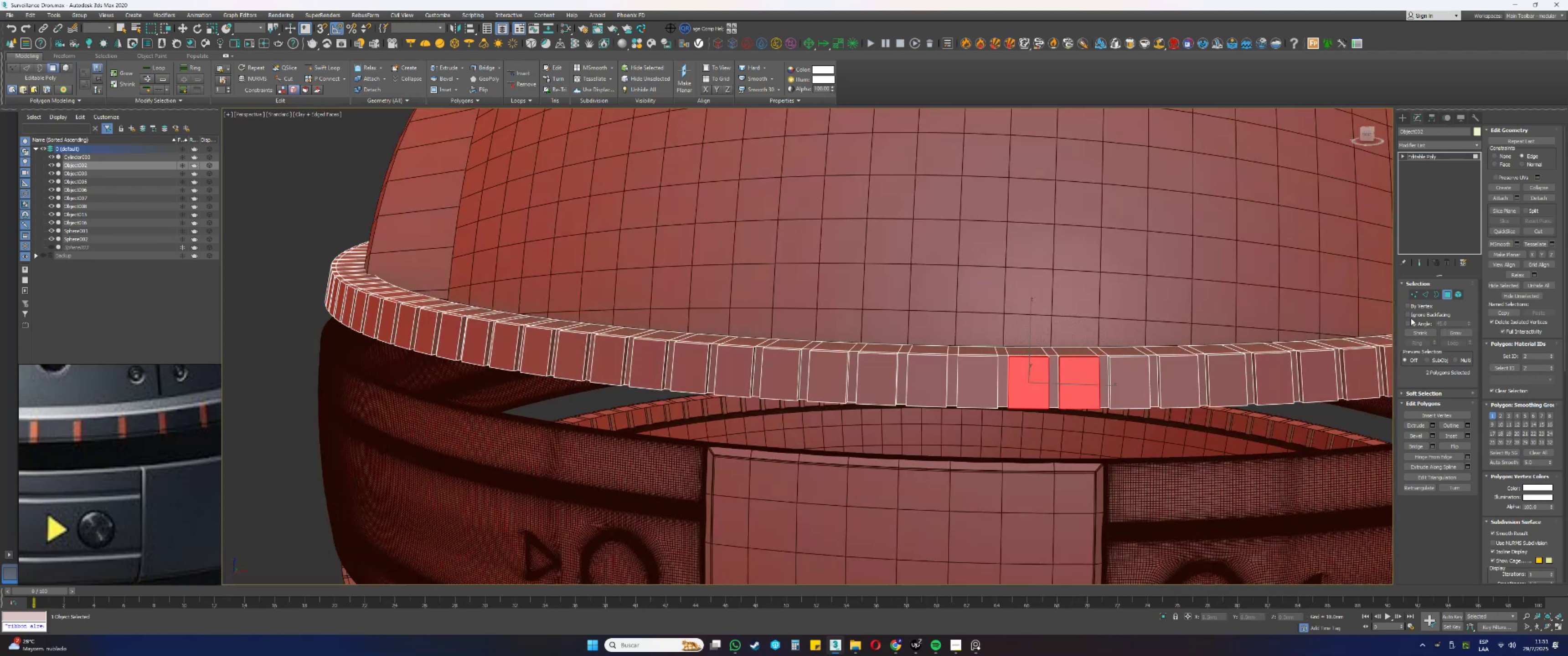 
double_click([1411, 317])
 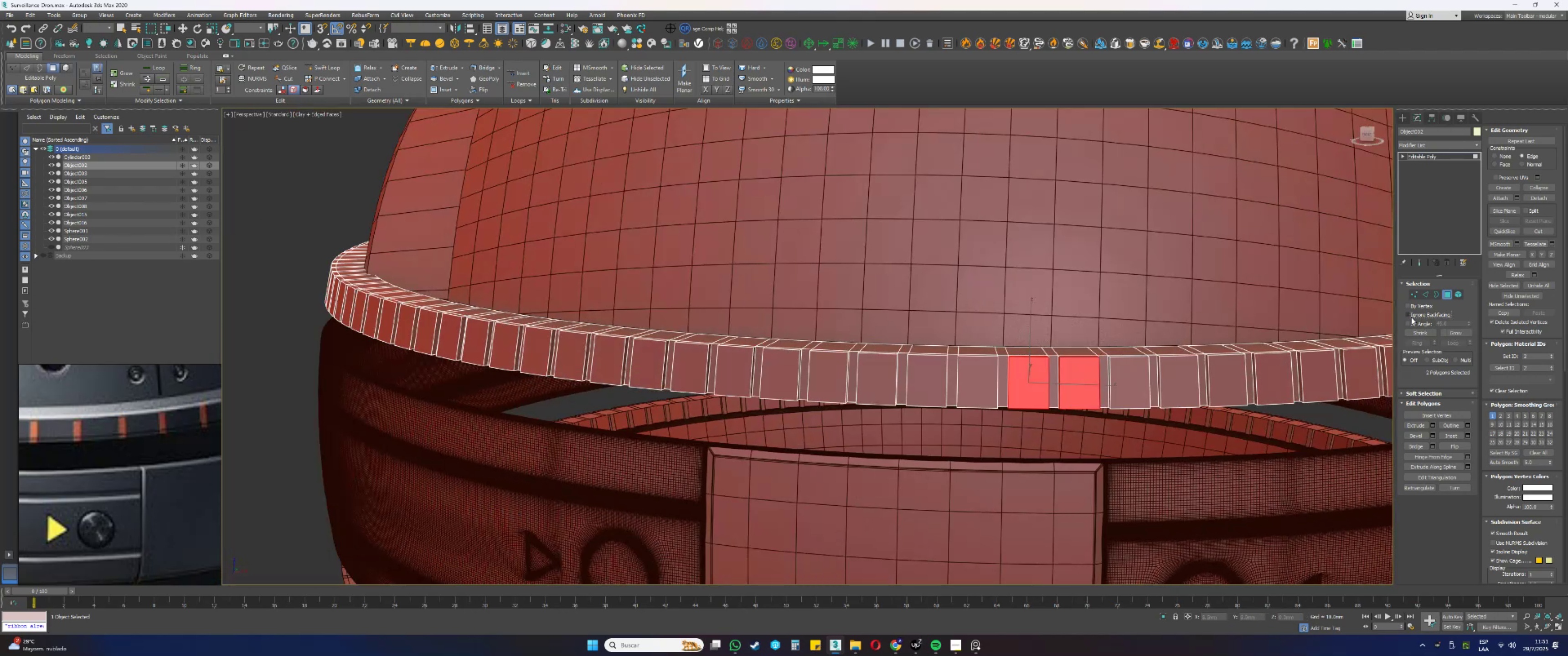 
key(F3)
 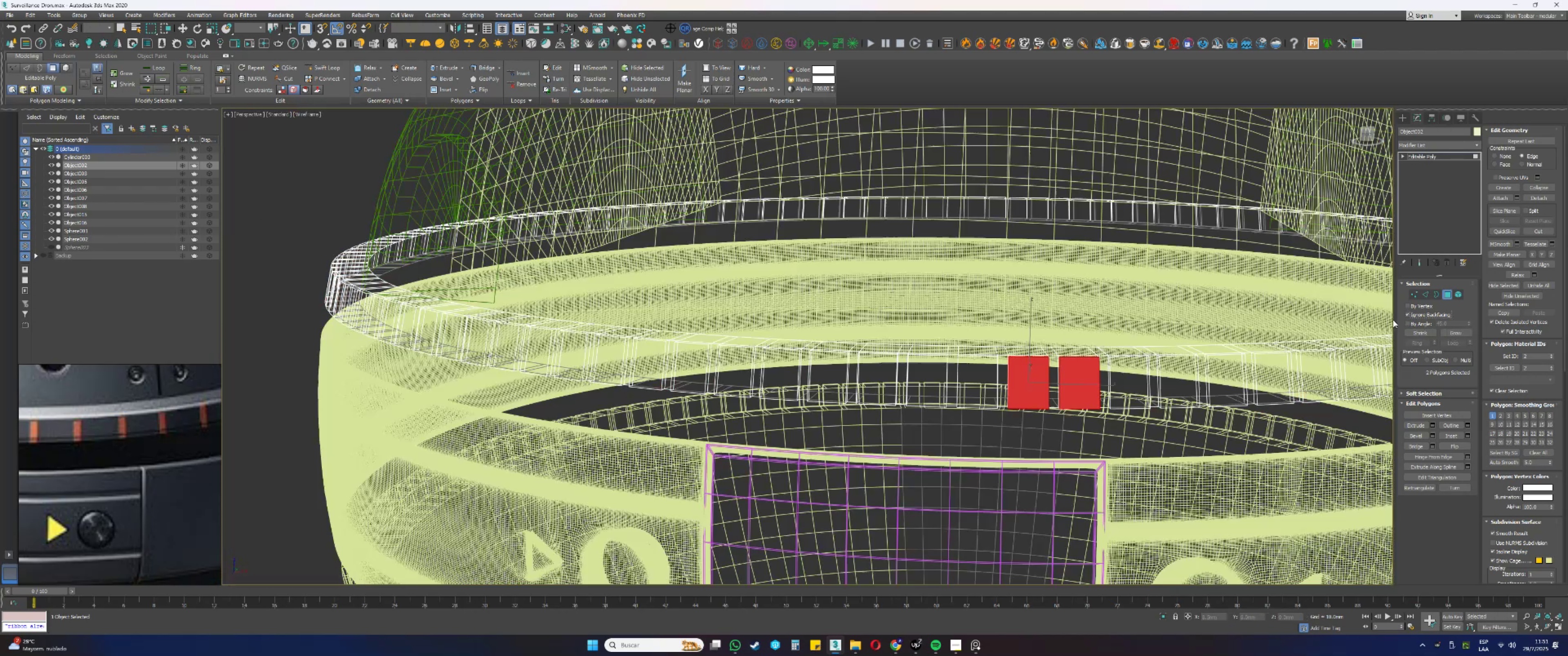 
key(Alt+AltLeft)
 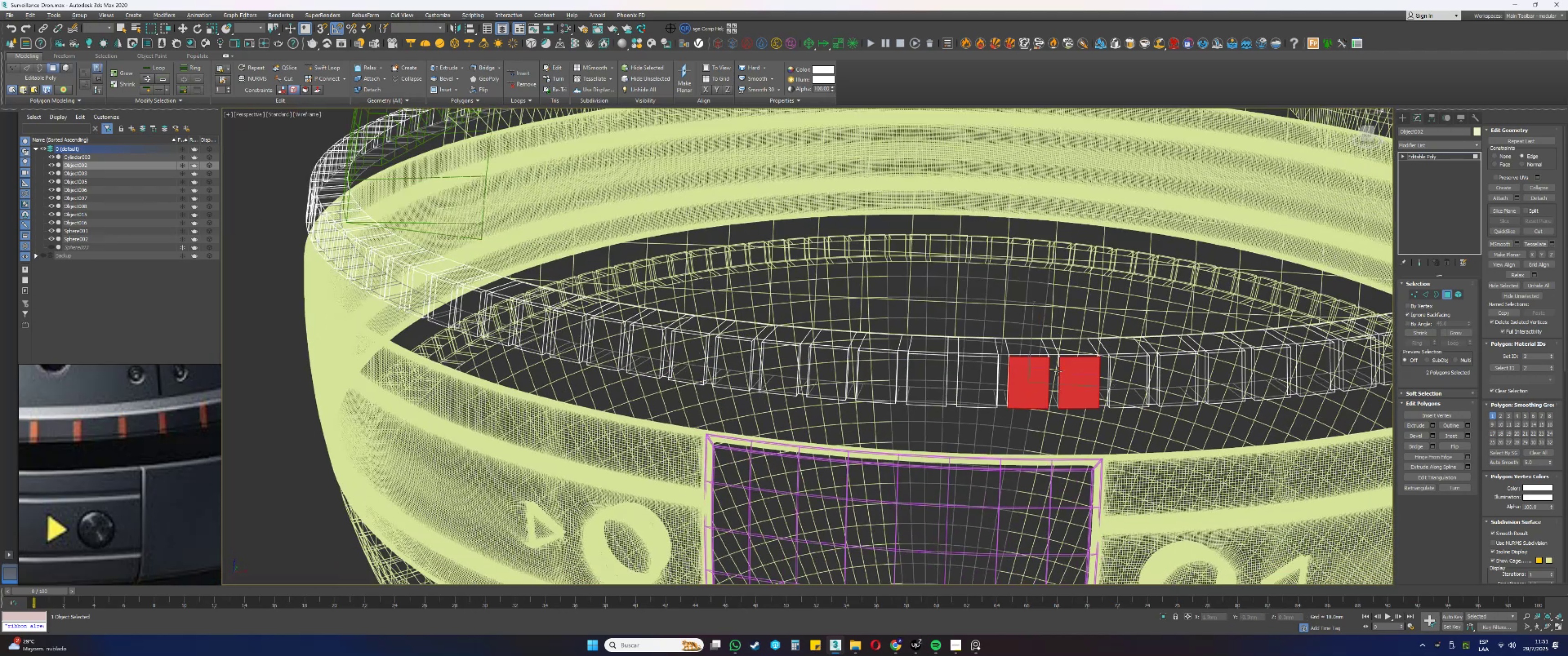 
key(F3)
 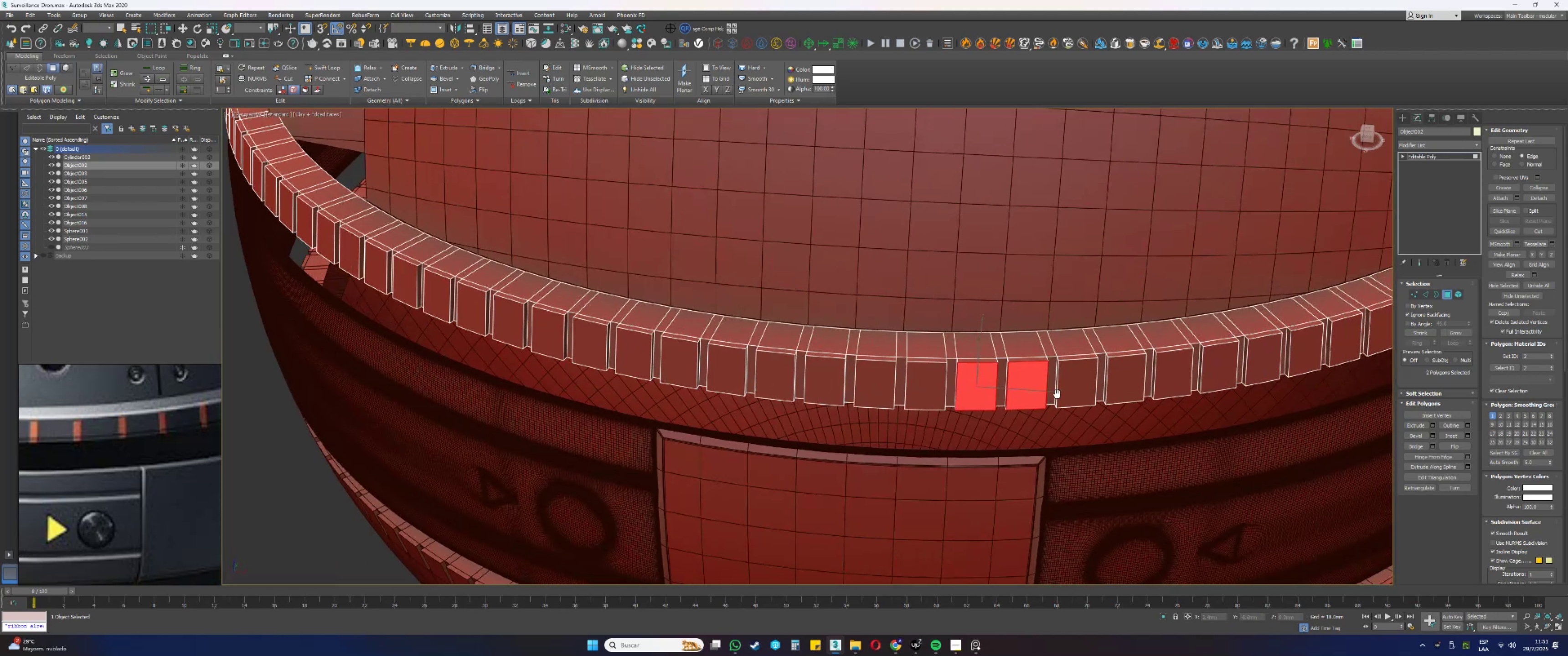 
hold_key(key=ControlLeft, duration=1.5)
left_click([951, 399])
 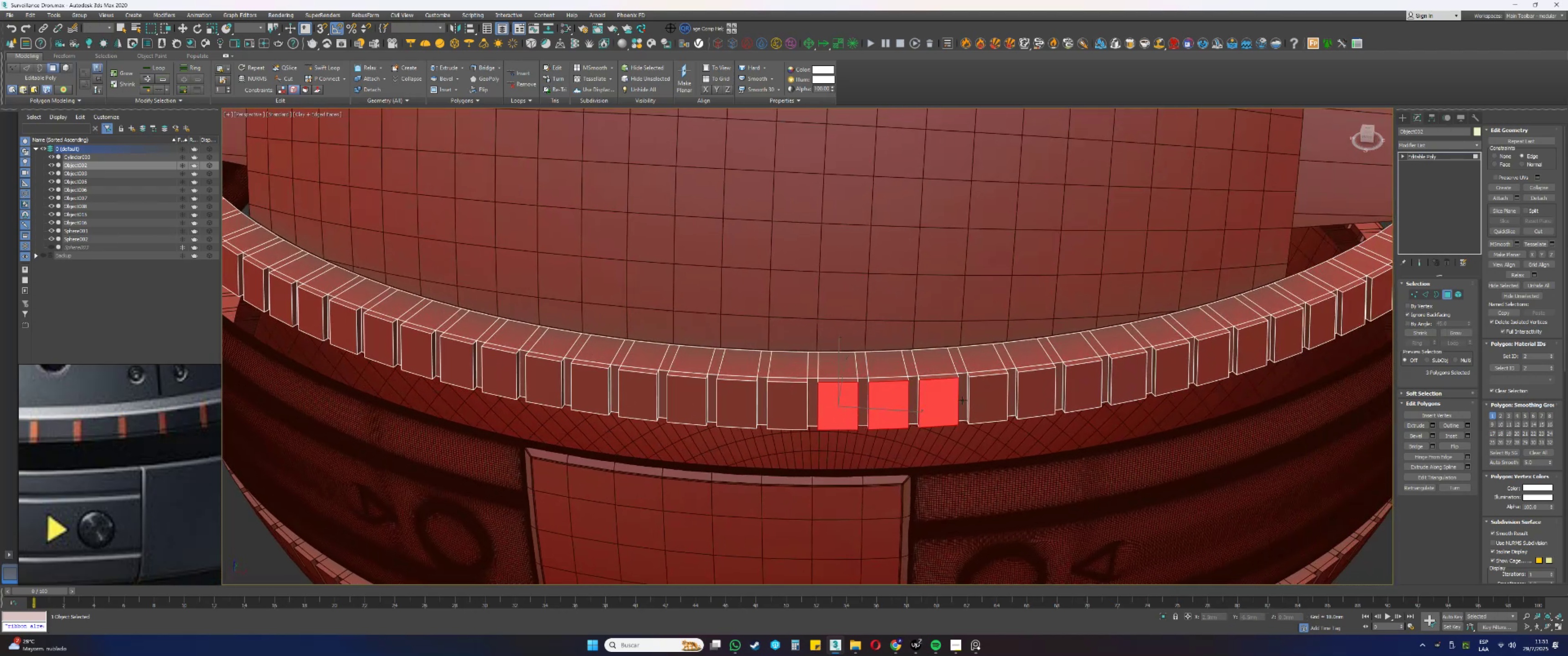 
double_click([982, 400])
 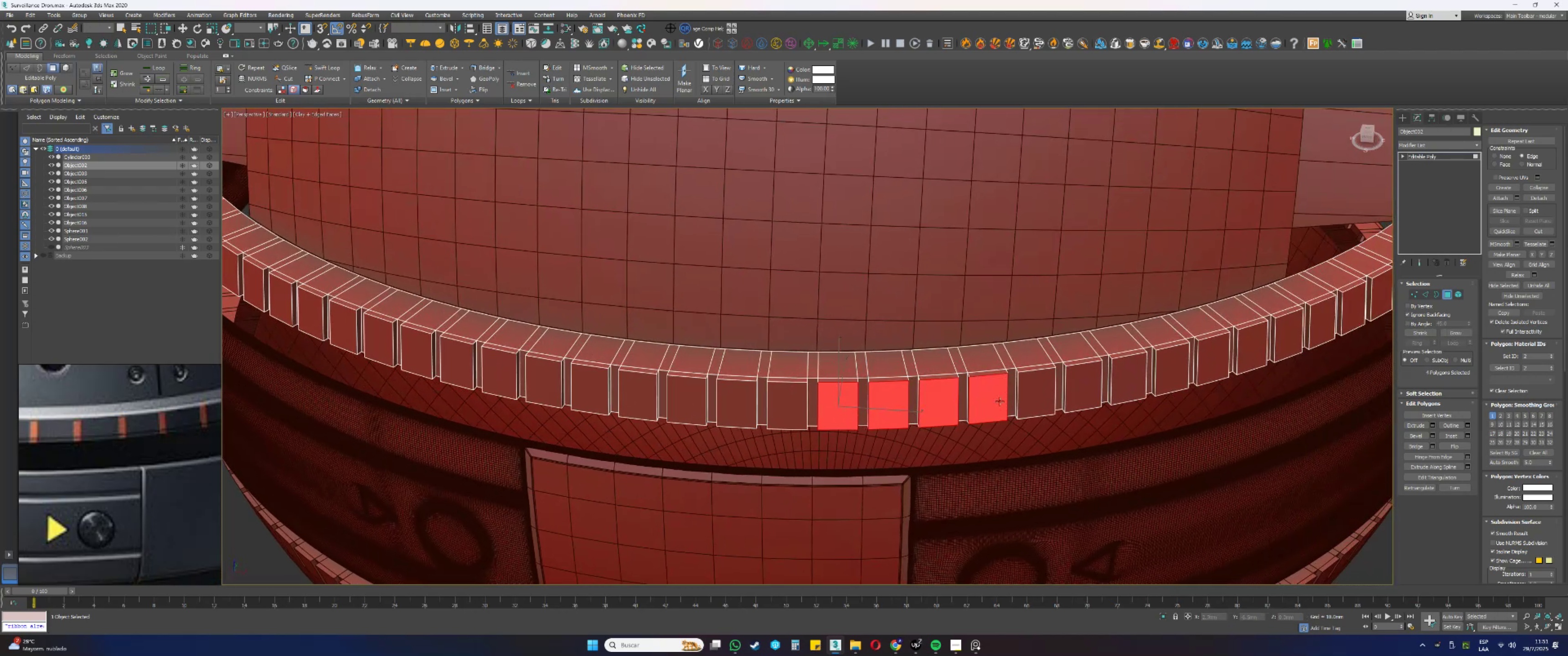 
triple_click([1049, 395])
 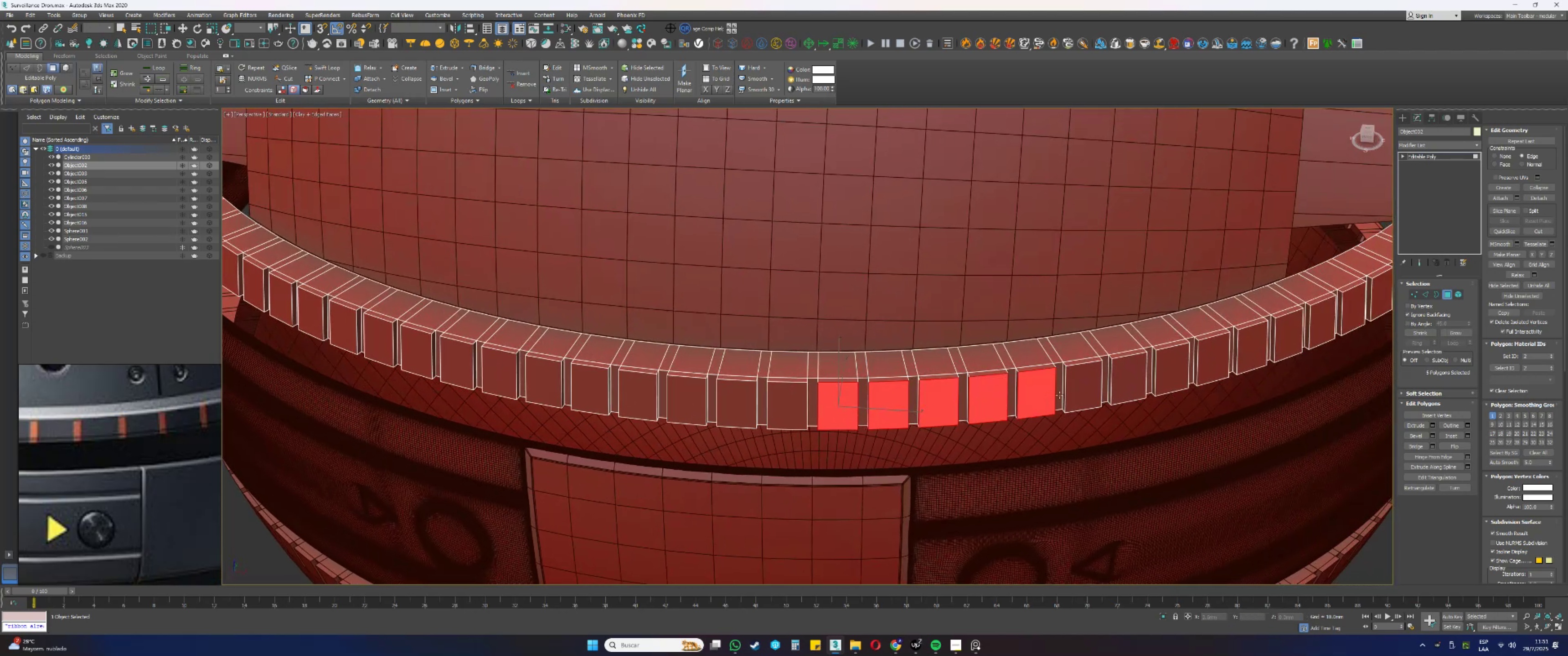 
triple_click([1085, 387])
 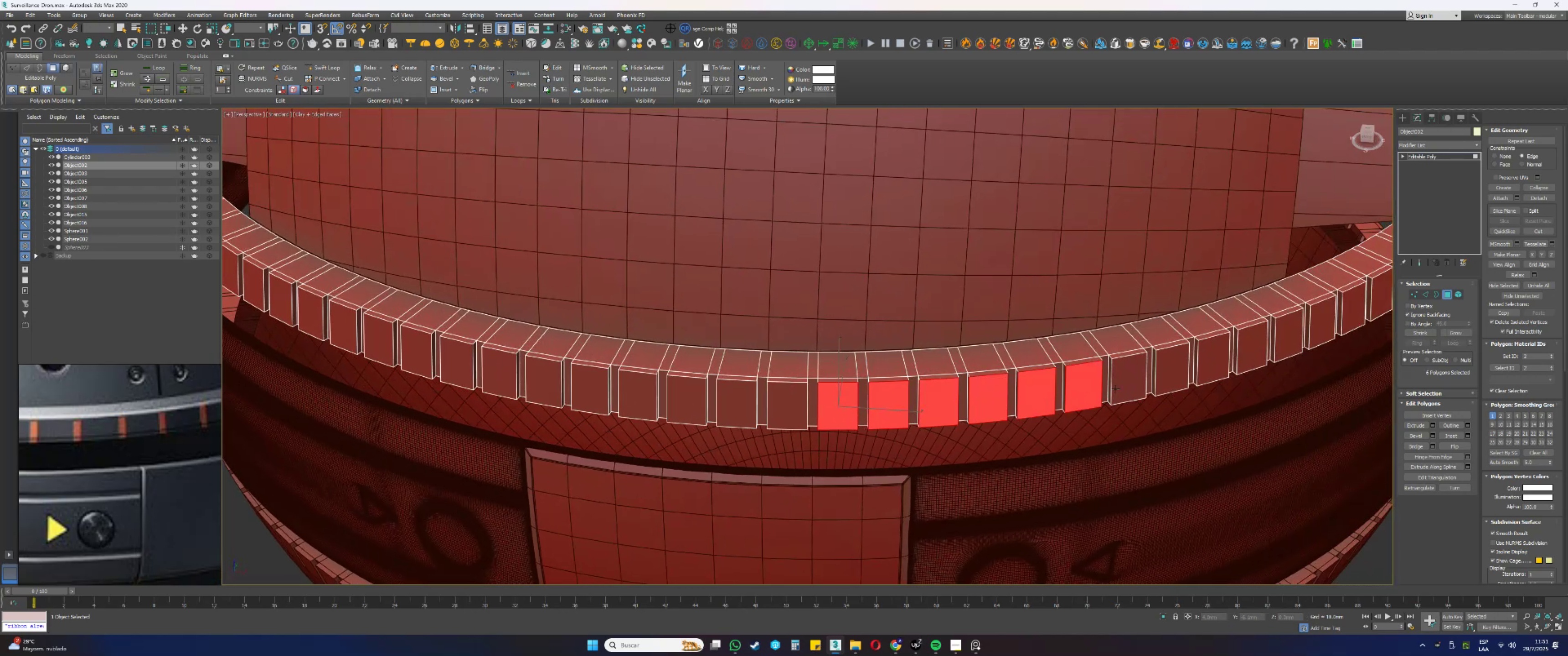 
key(Control+ControlLeft)
 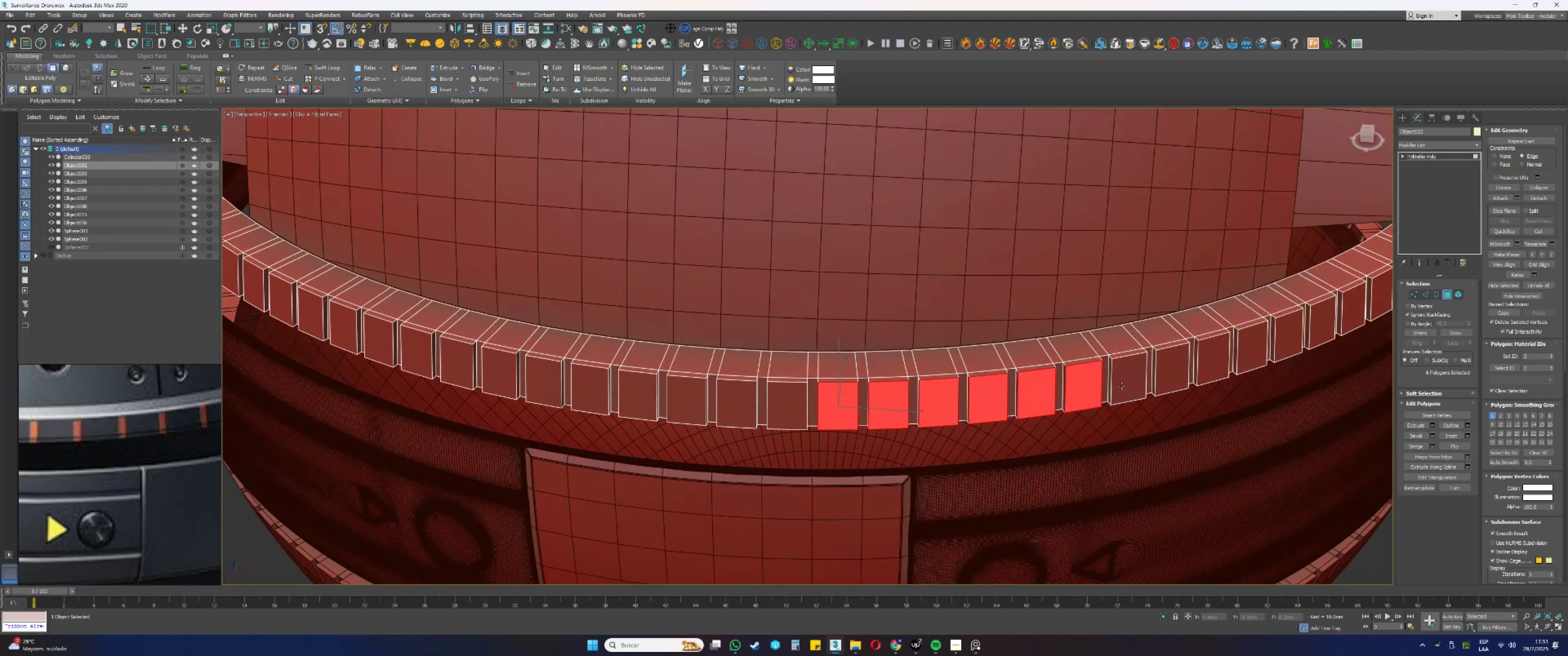 
key(Control+ControlLeft)
 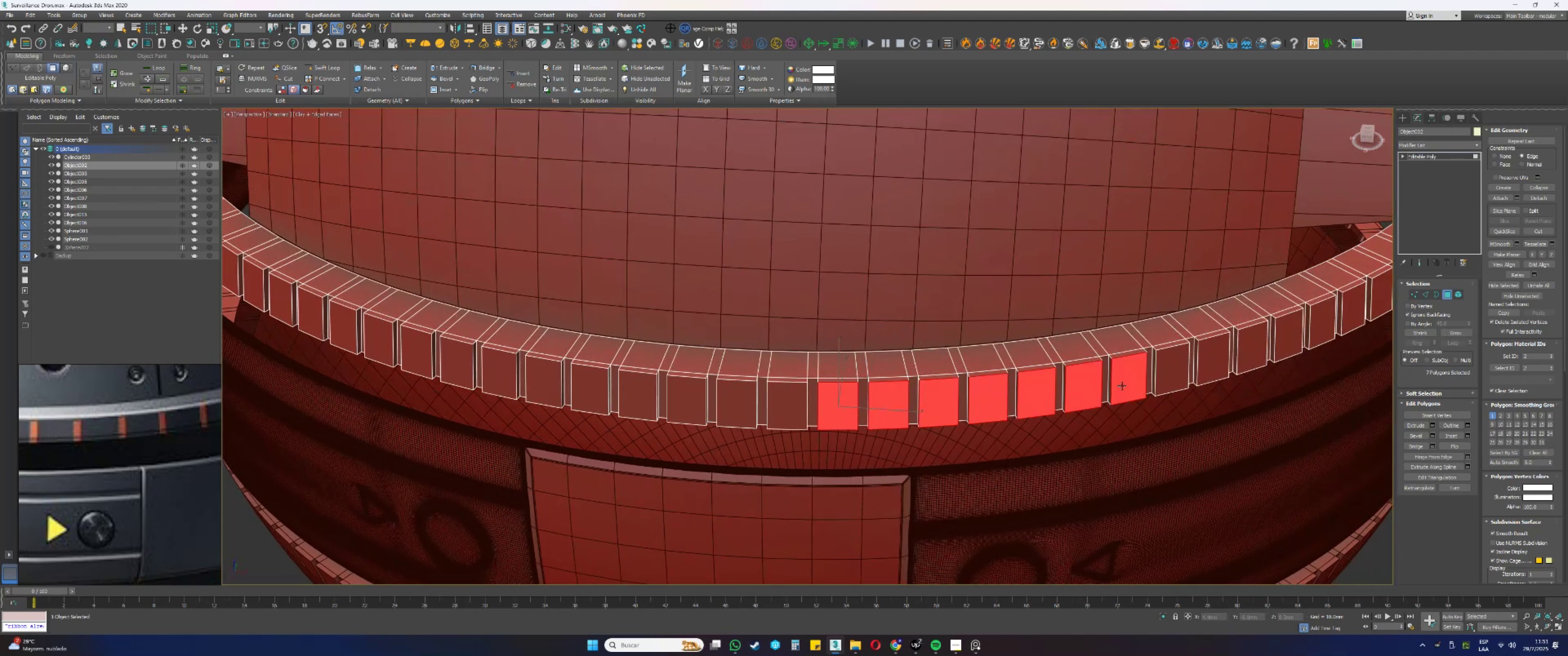 
key(Control+ControlLeft)
 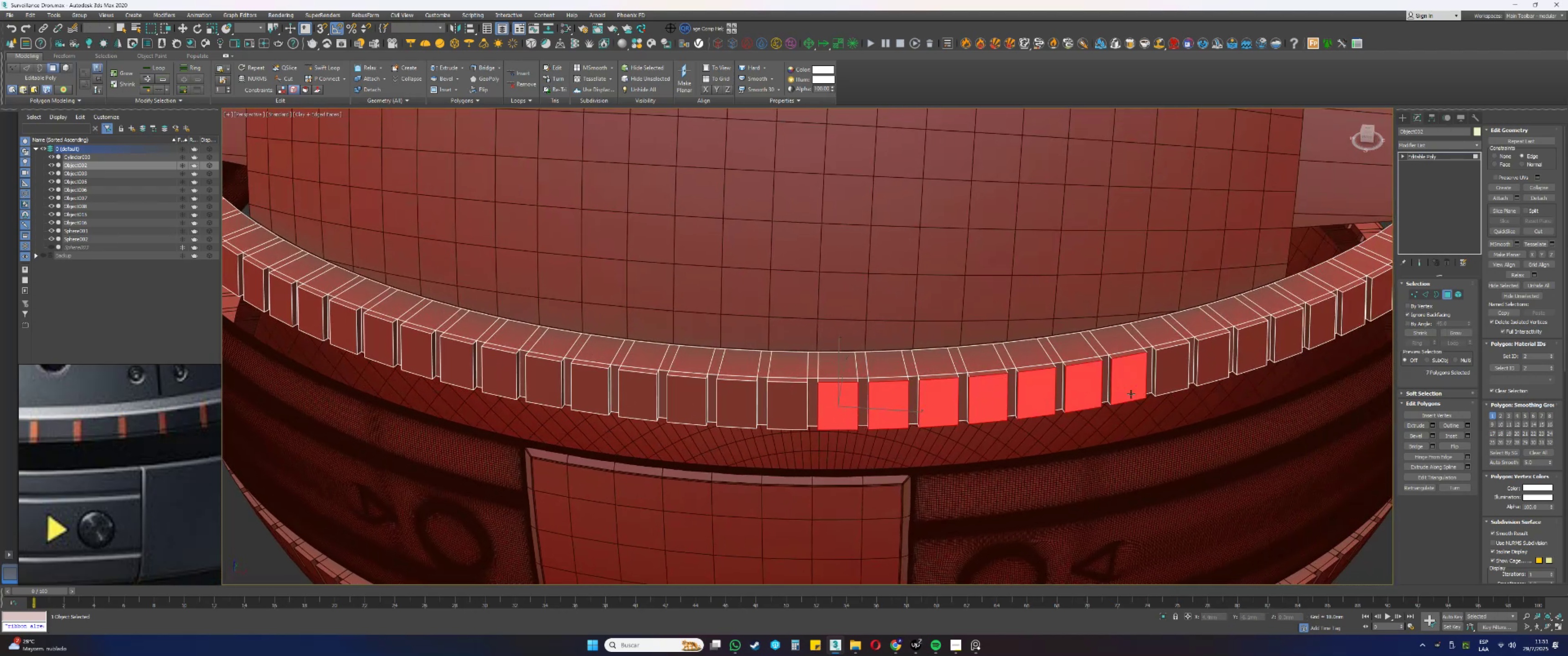 
key(Alt+AltLeft)
 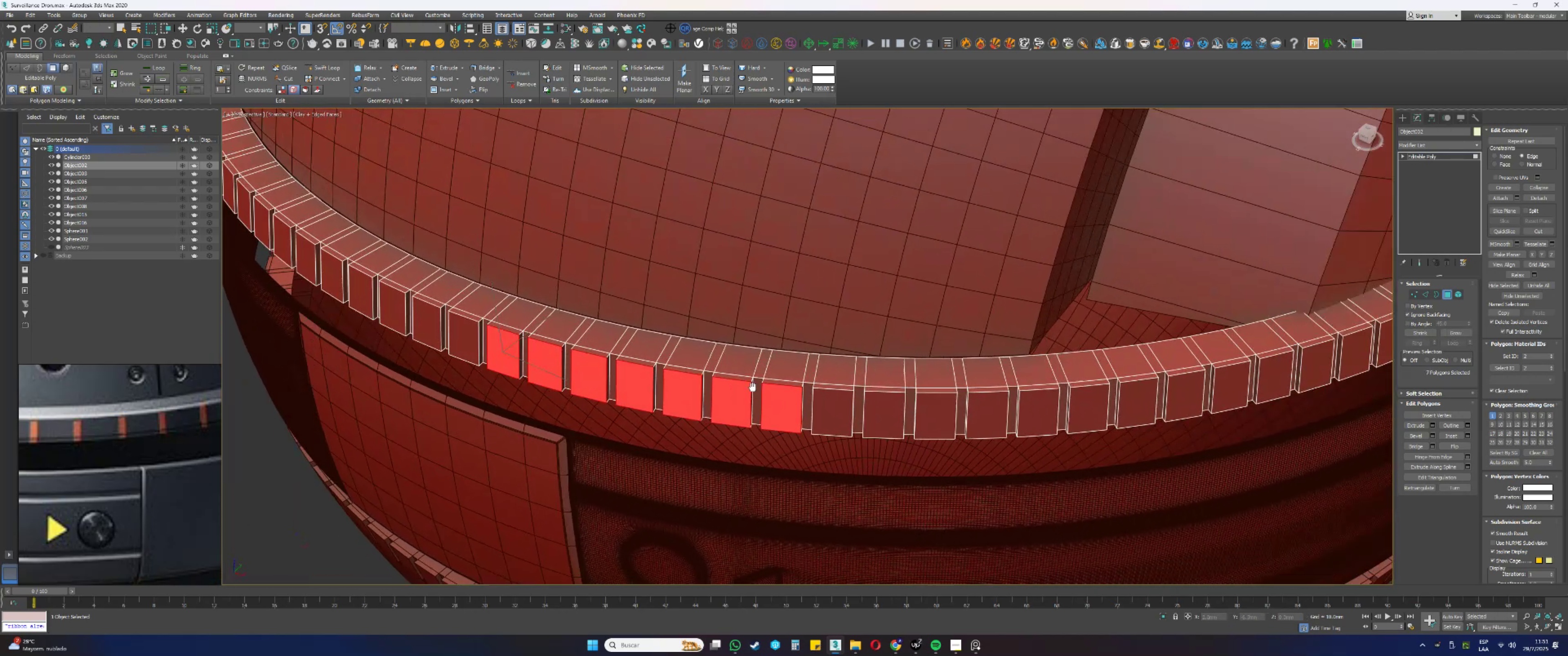 
hold_key(key=ControlLeft, duration=1.53)
left_click([815, 415])
 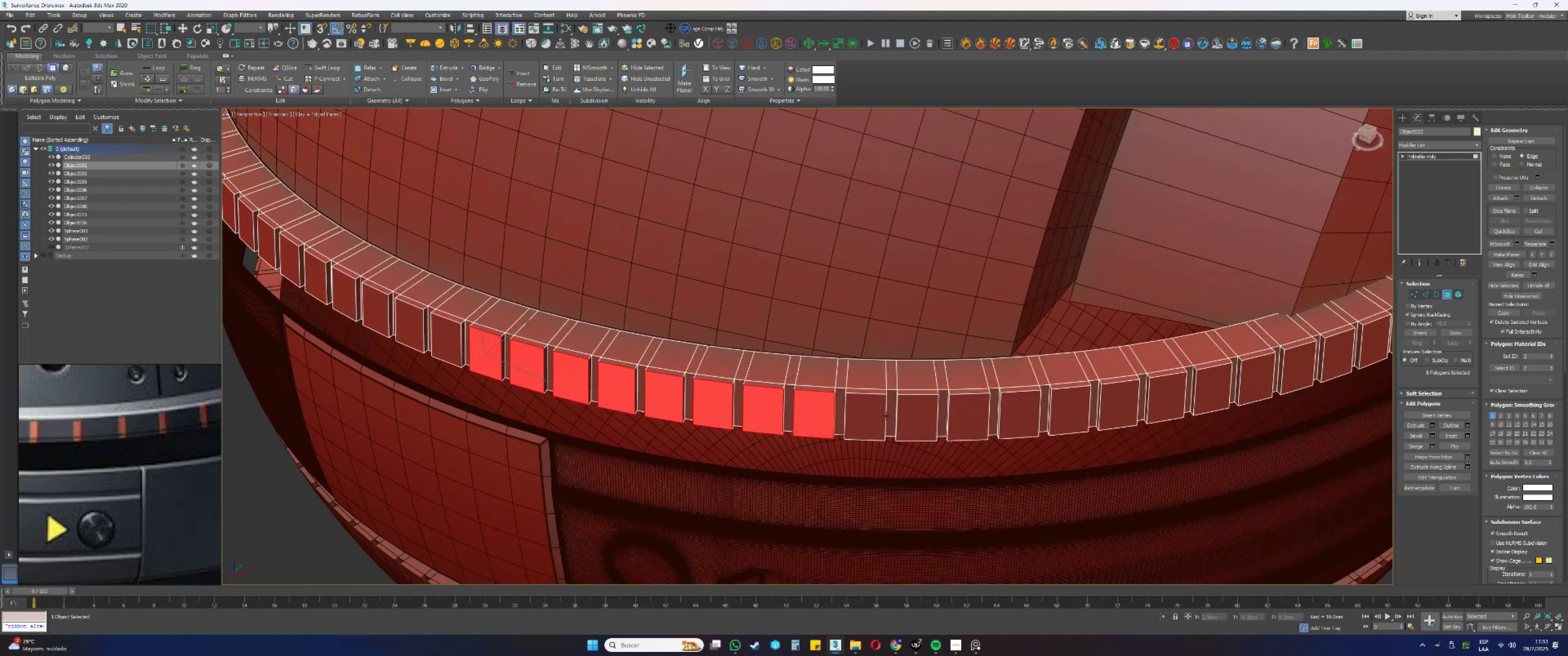 
double_click([882, 416])
 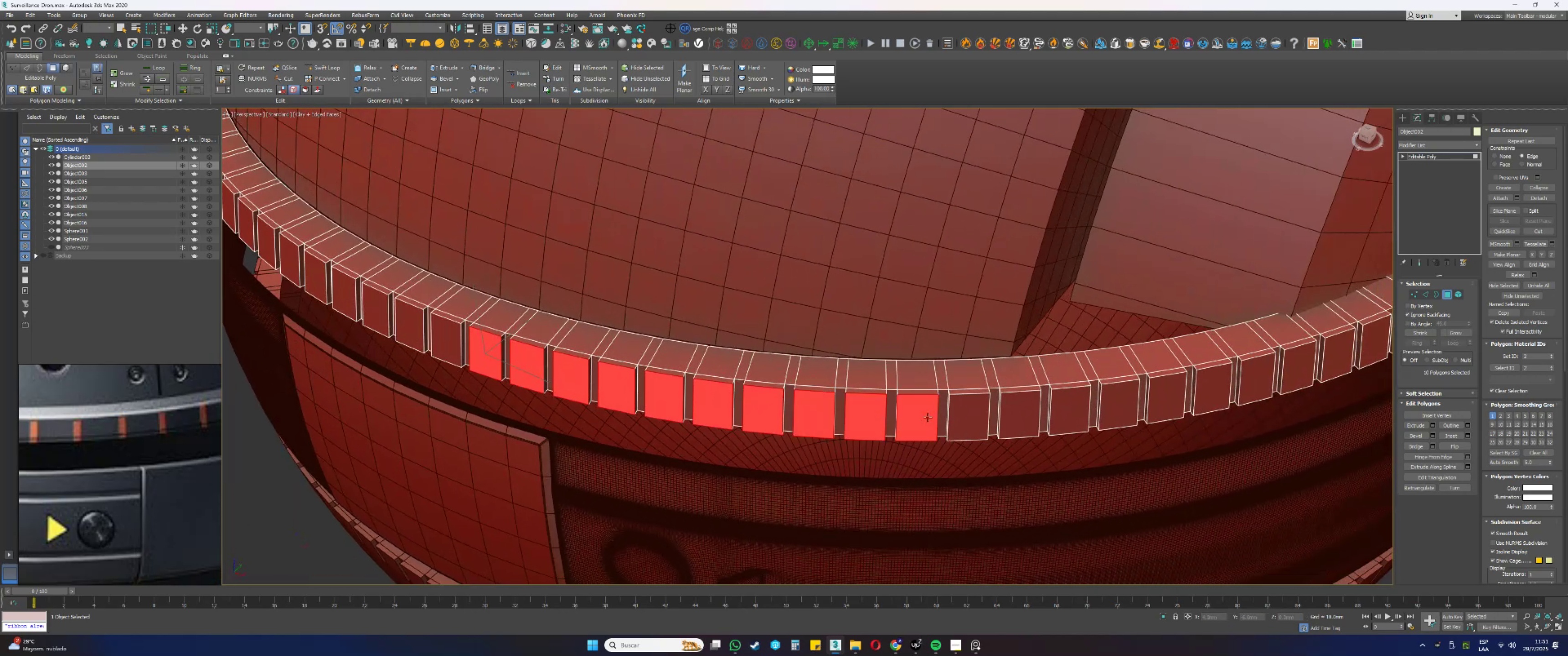 
triple_click([963, 413])
 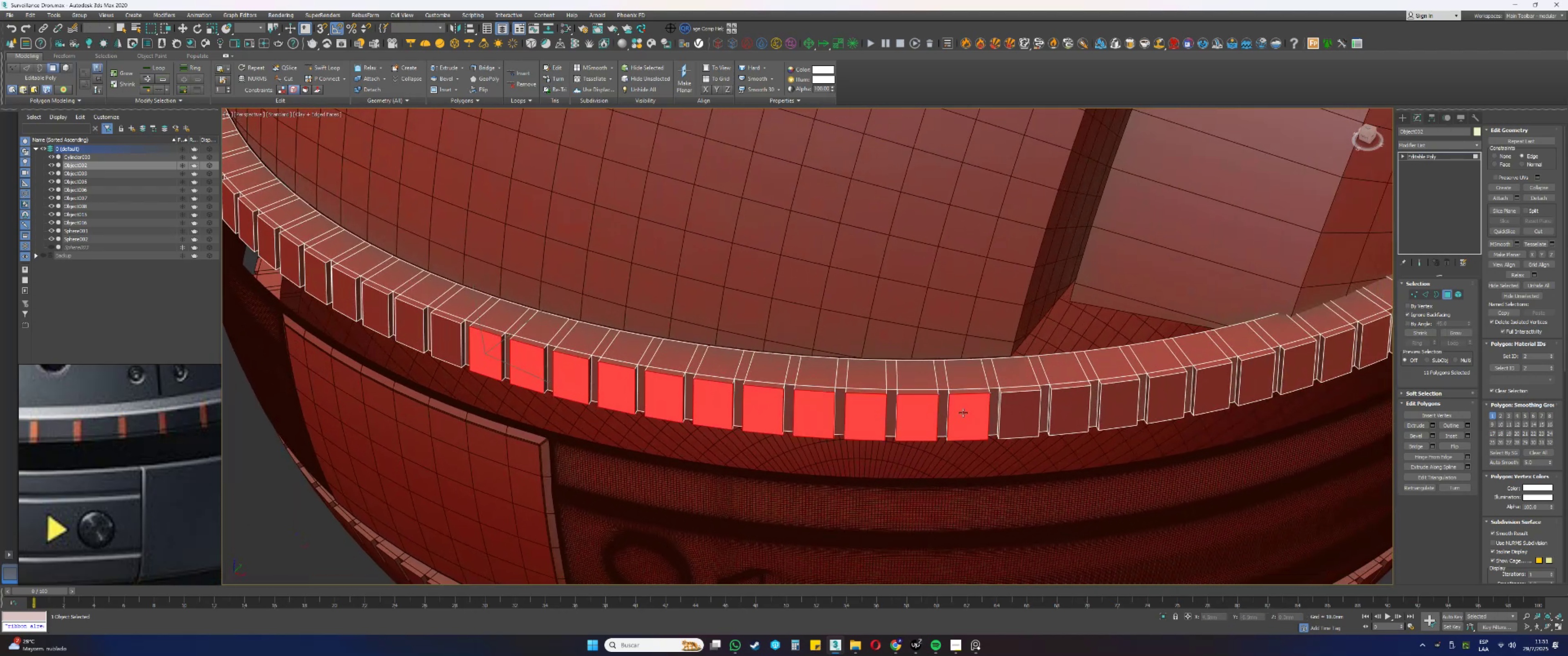 
hold_key(key=ControlLeft, duration=0.66)
triple_click([1011, 411])
 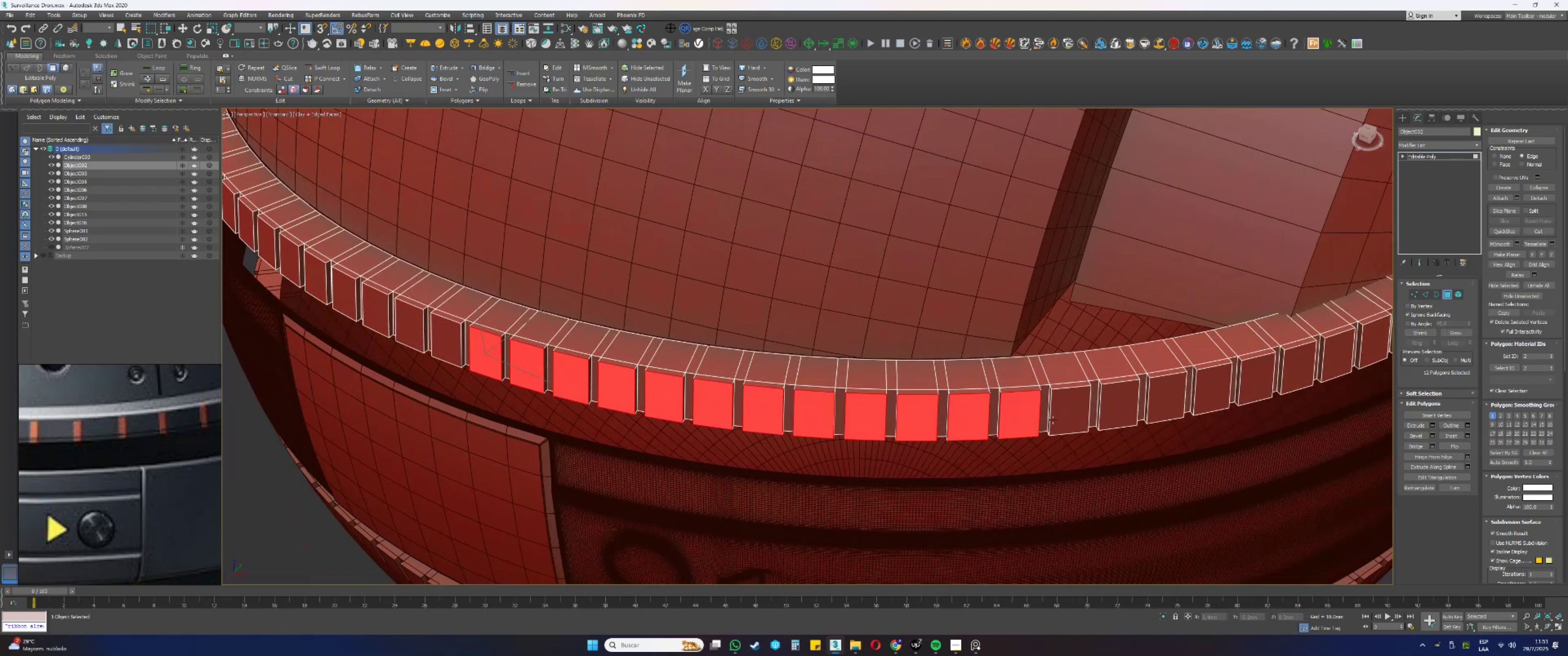 
triple_click([1083, 419])
 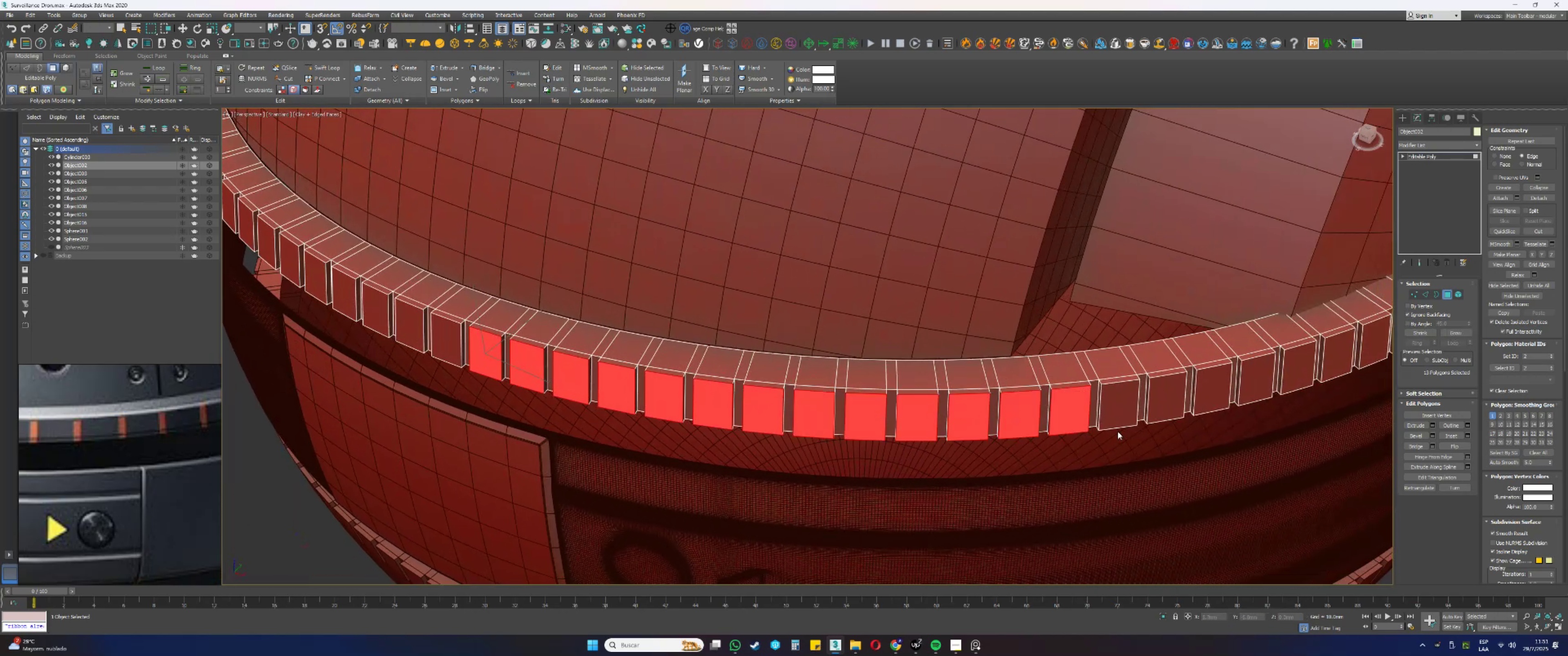 
key(Alt+AltLeft)
 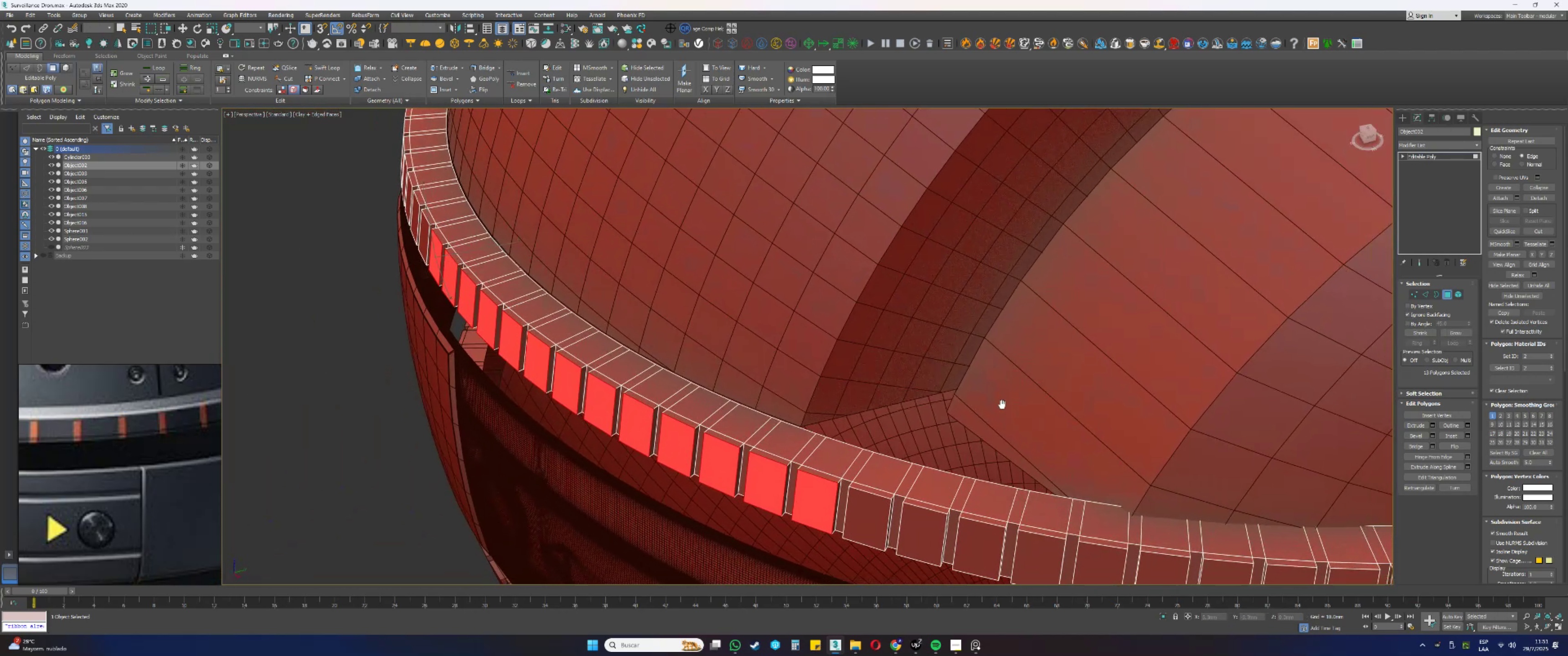 
hold_key(key=ControlLeft, duration=1.53)
left_click([528, 357])
 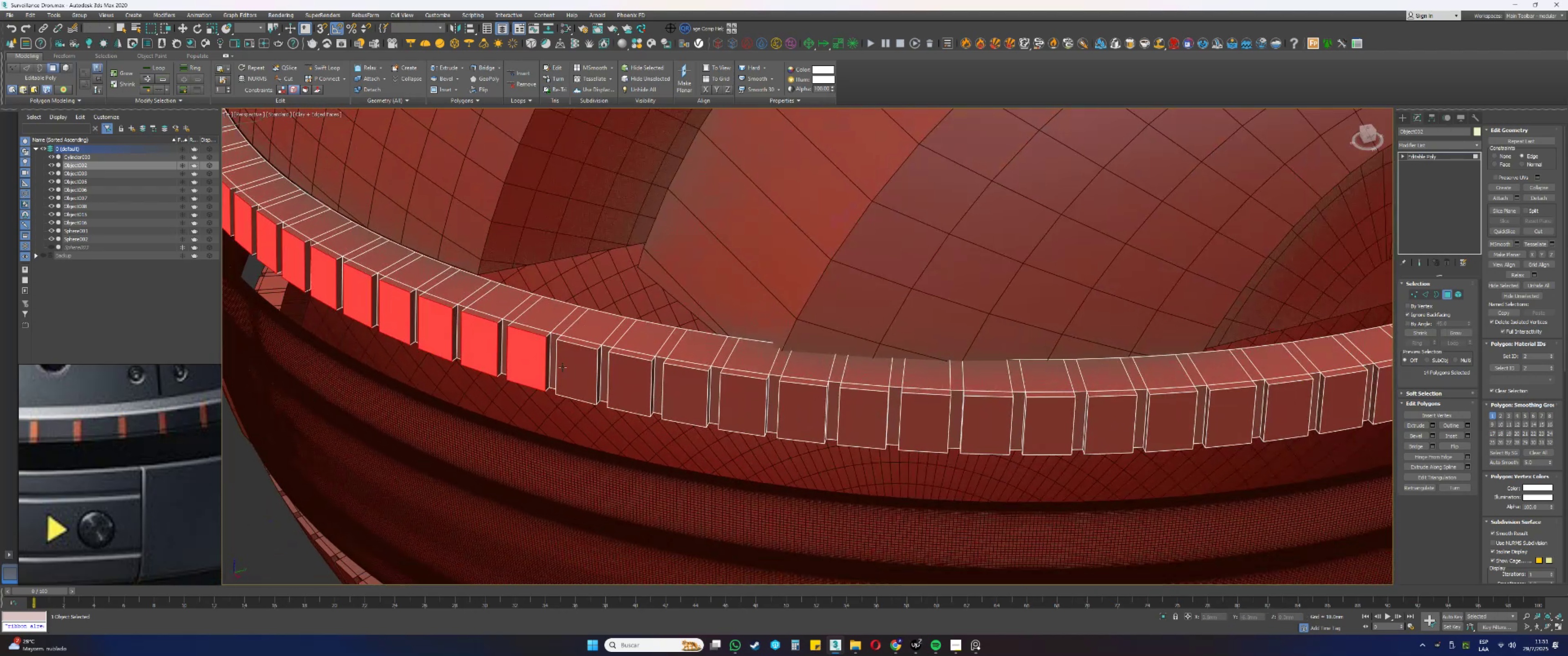 
double_click([571, 371])
 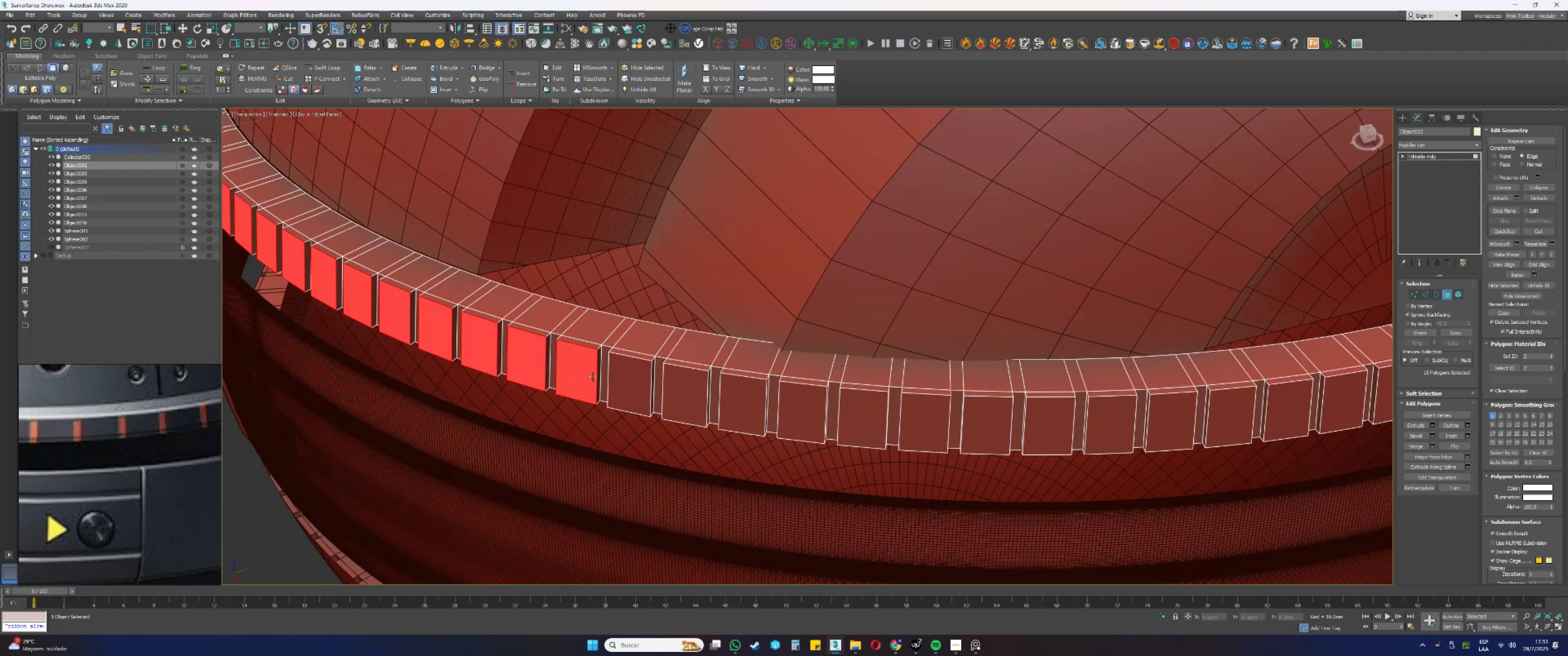 
triple_click([637, 391])
 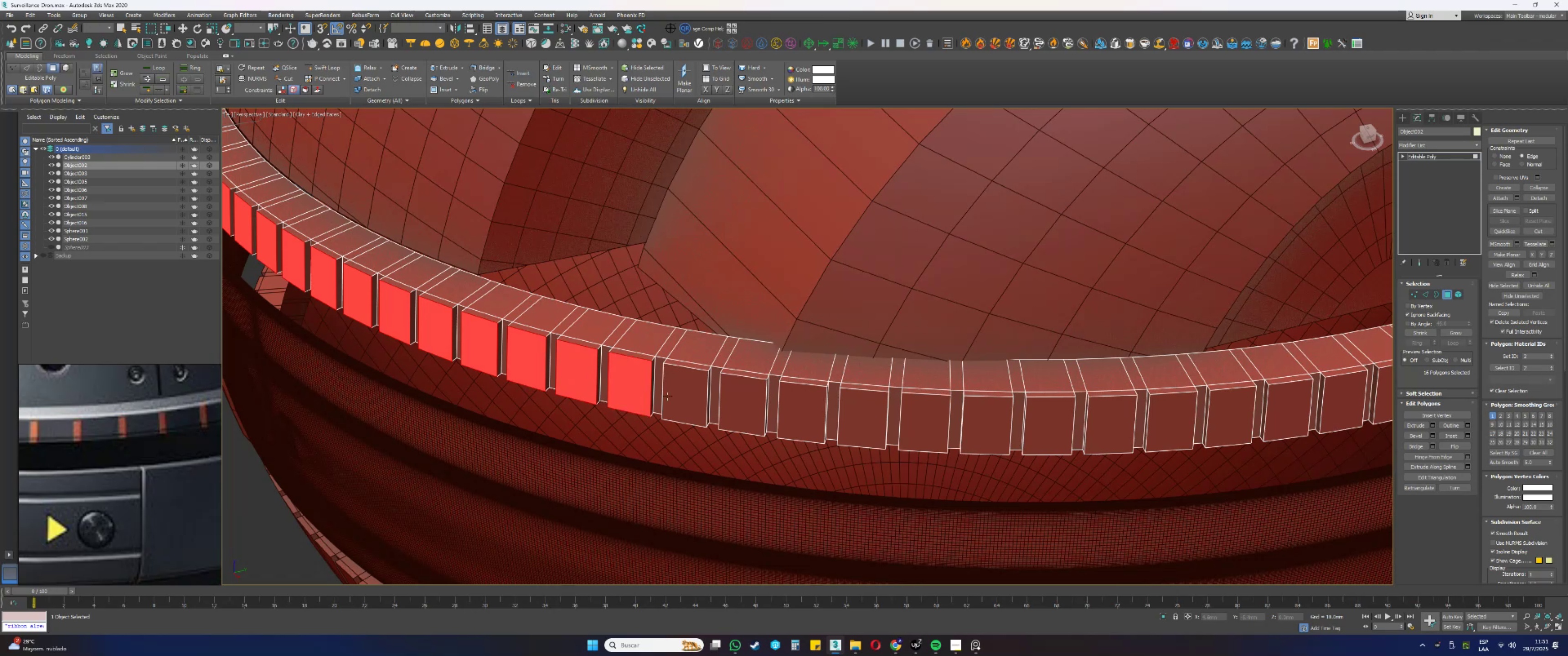 
triple_click([695, 401])
 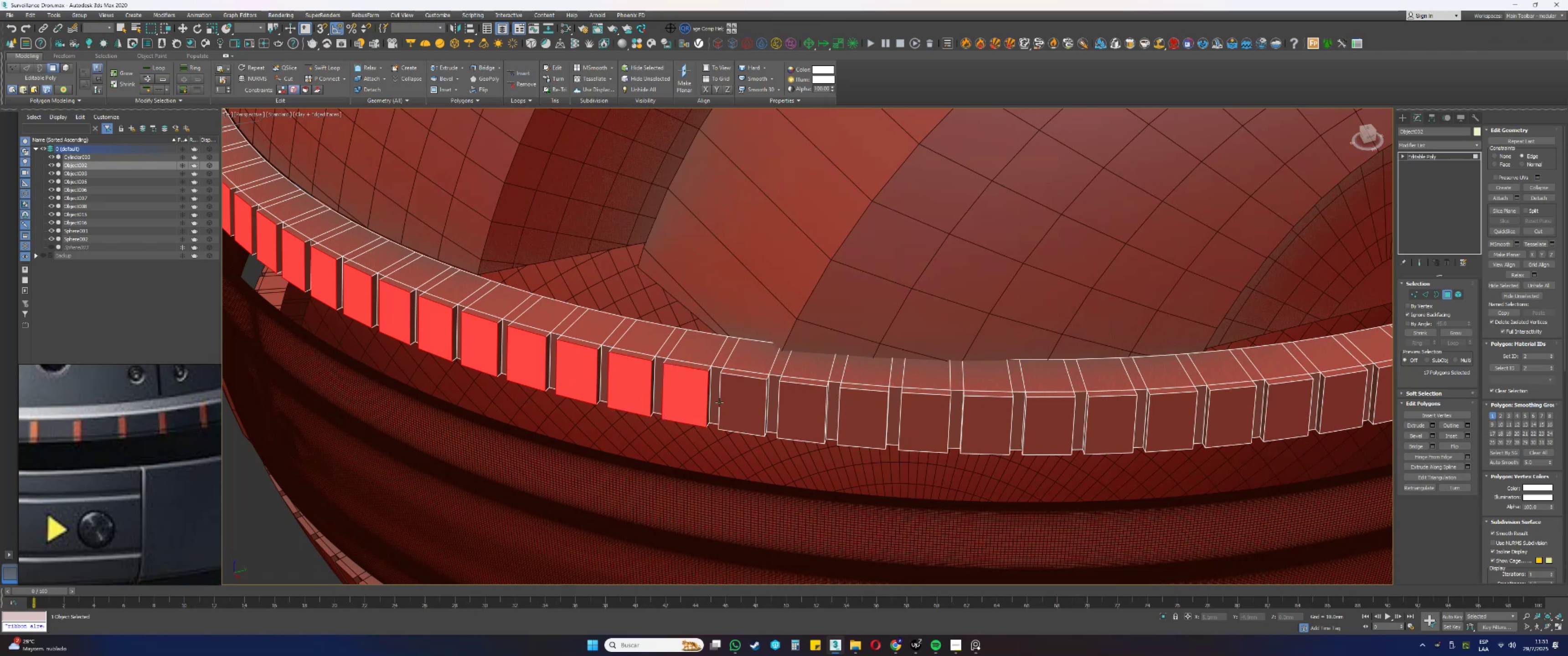 
hold_key(key=ControlLeft, duration=1.52)
triple_click([749, 402])
 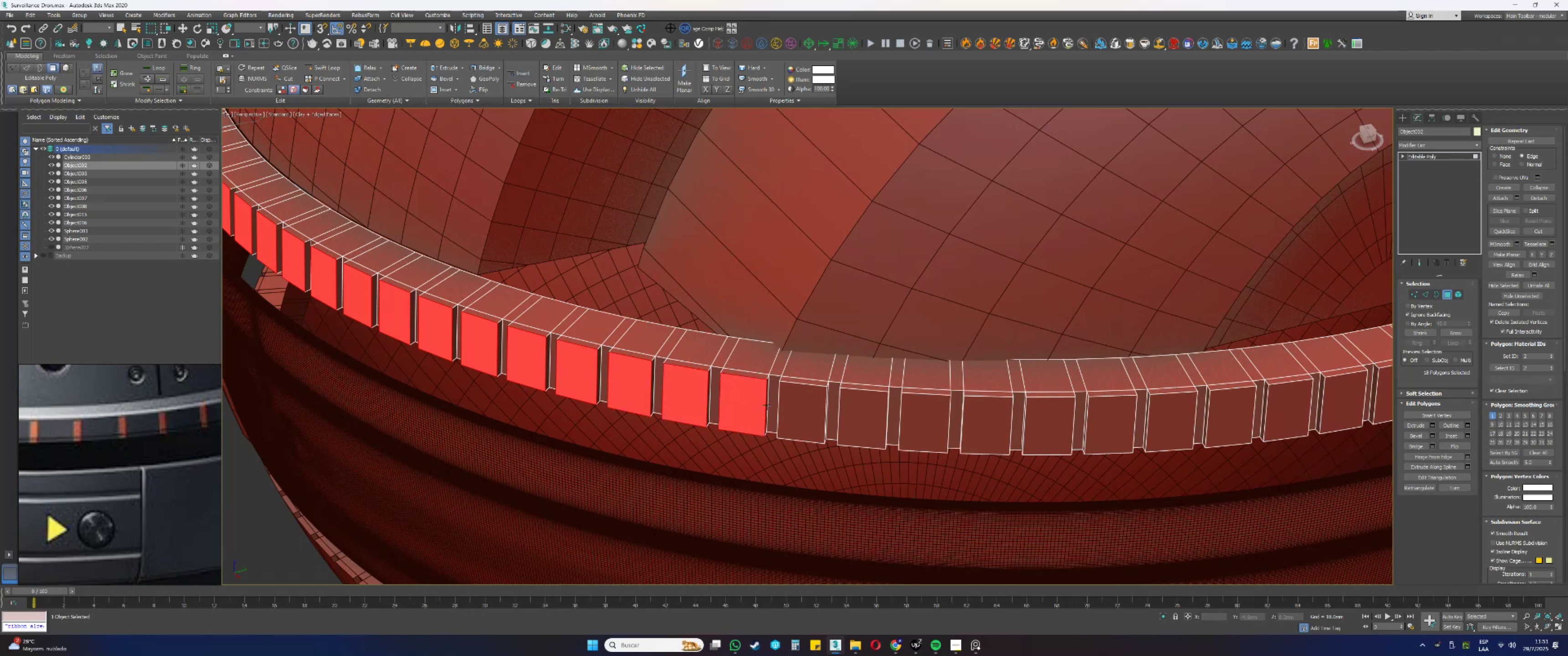 
triple_click([789, 411])
 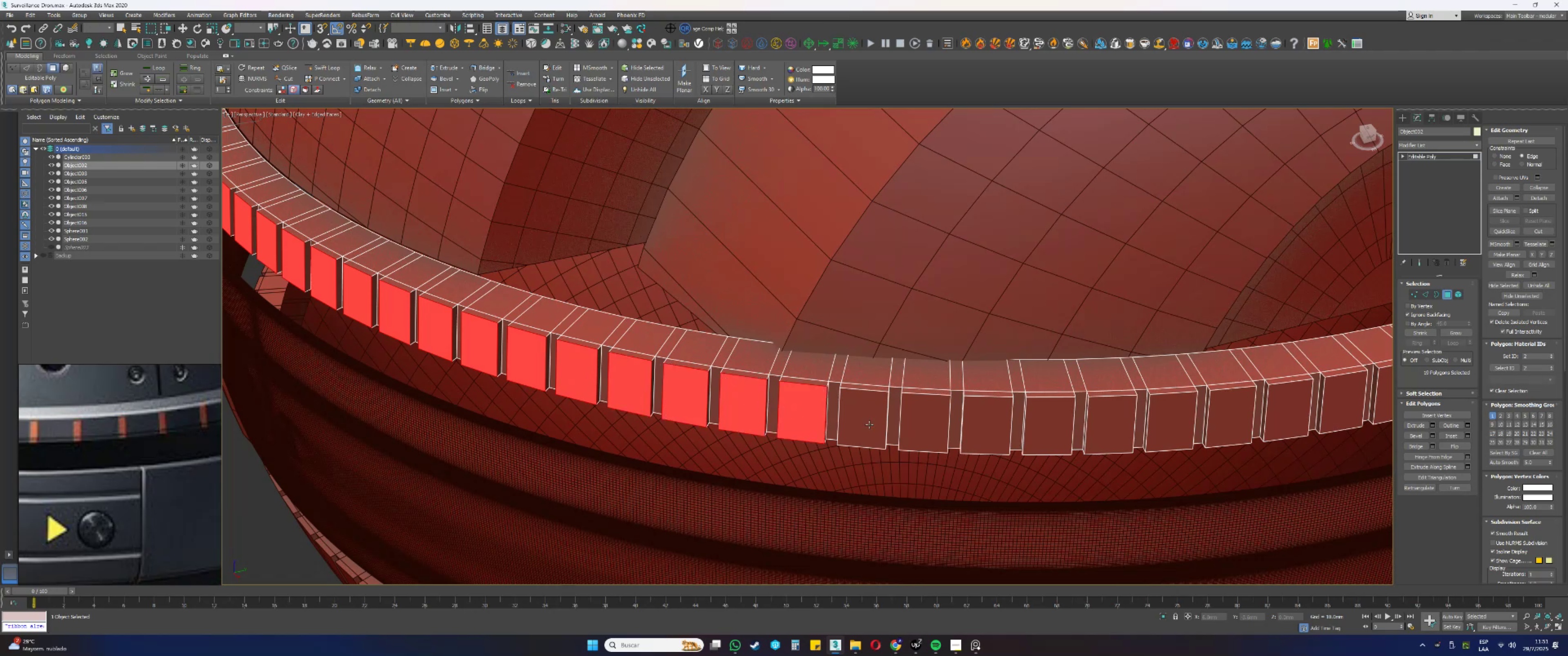 
triple_click([879, 425])
 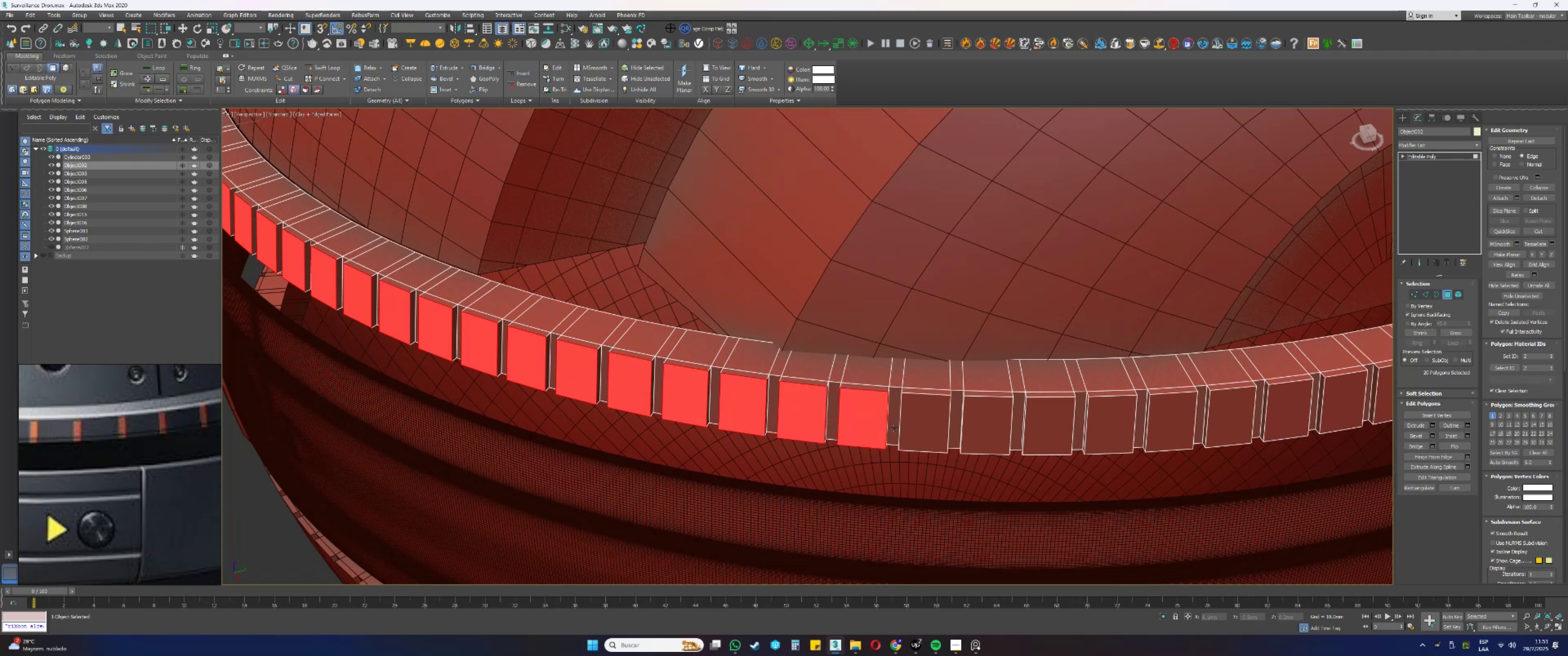 
triple_click([917, 428])
 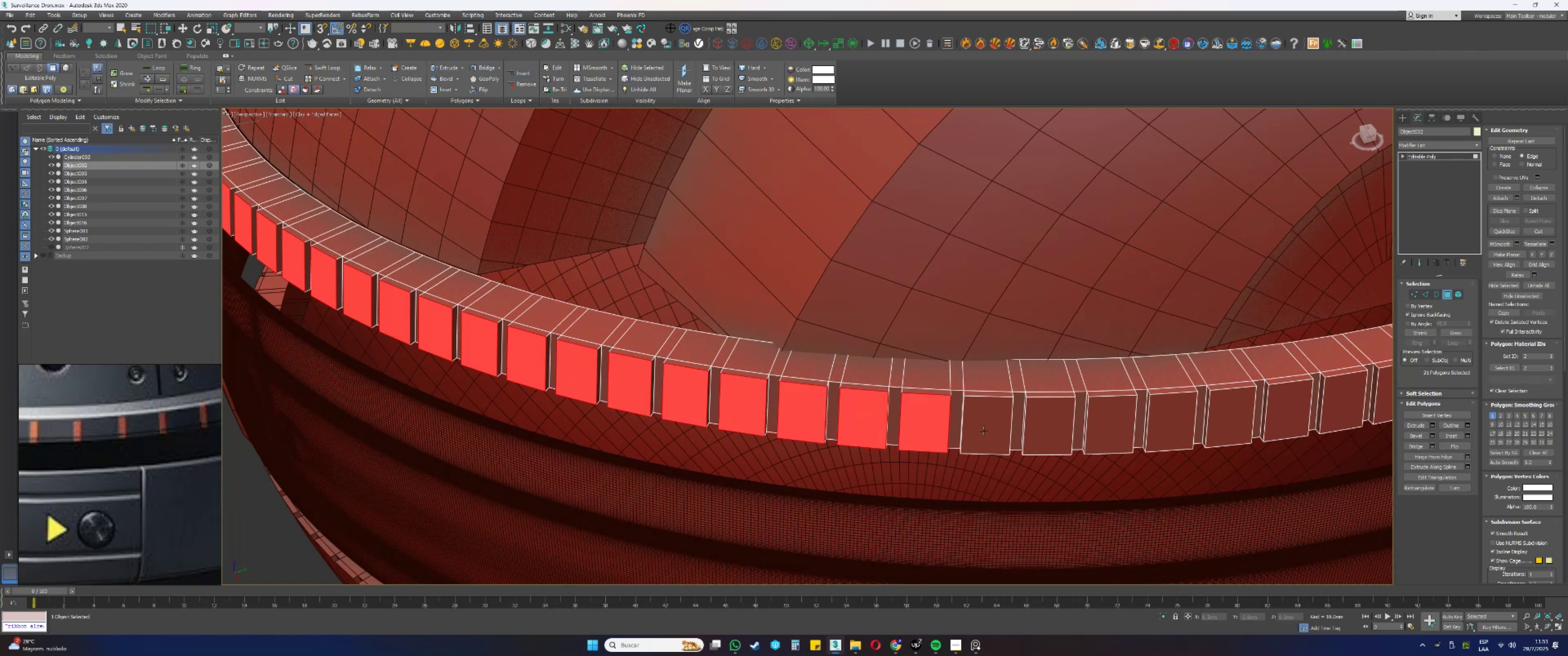 
triple_click([992, 430])
 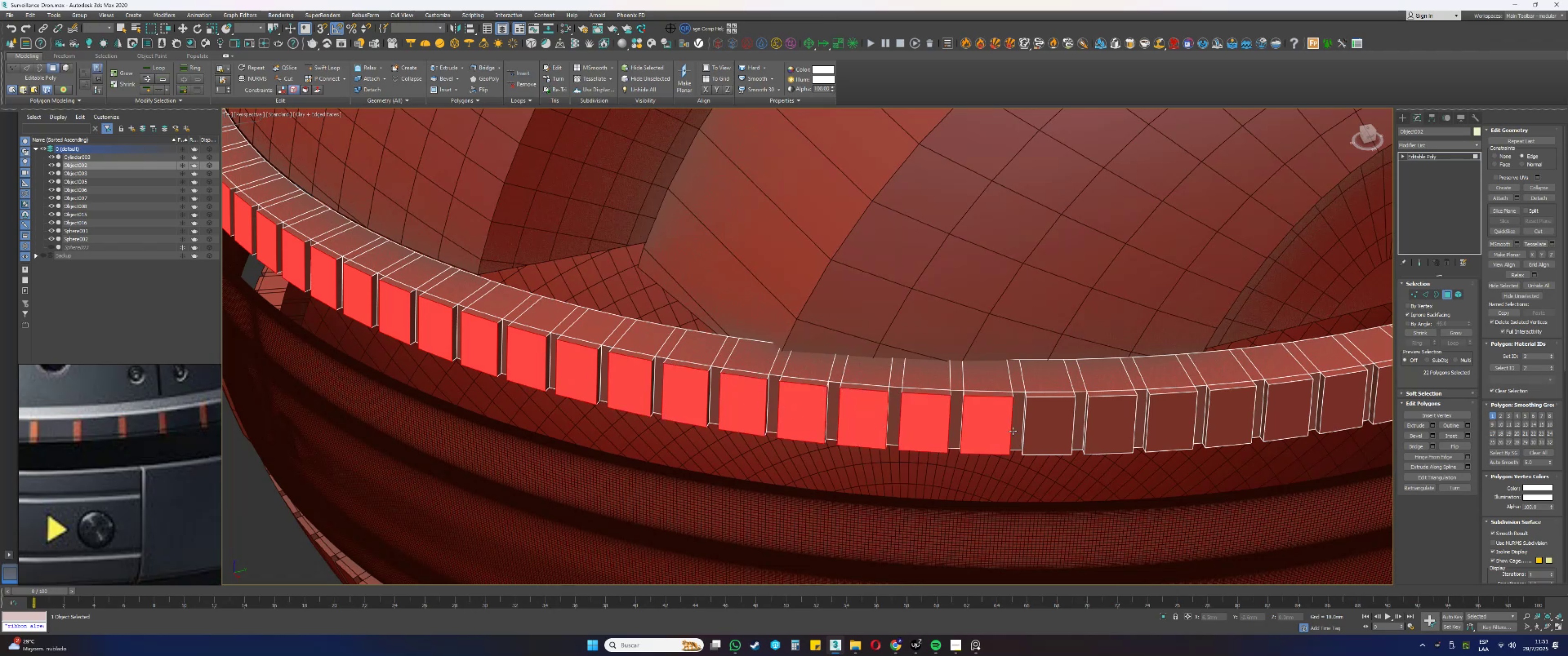 
hold_key(key=ControlLeft, duration=1.11)
triple_click([1170, 432])
 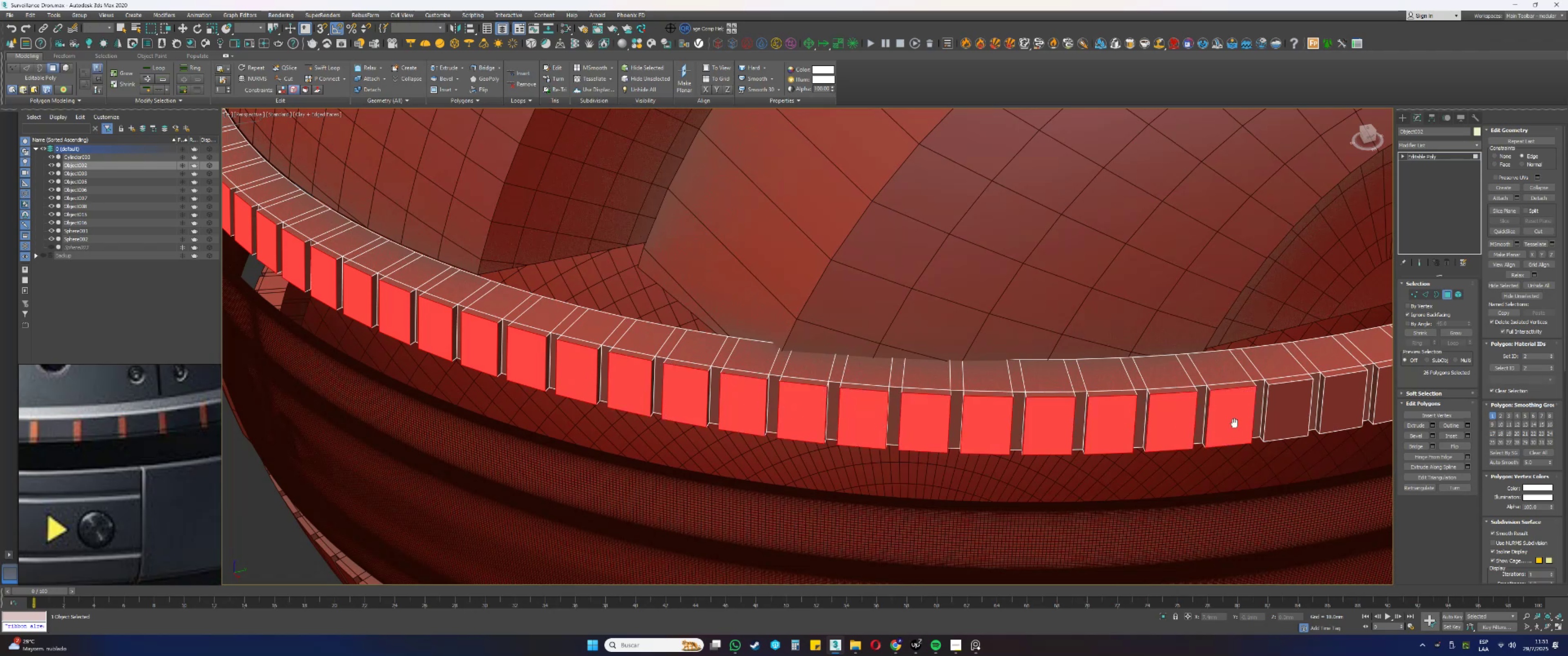 
key(Alt+AltLeft)
 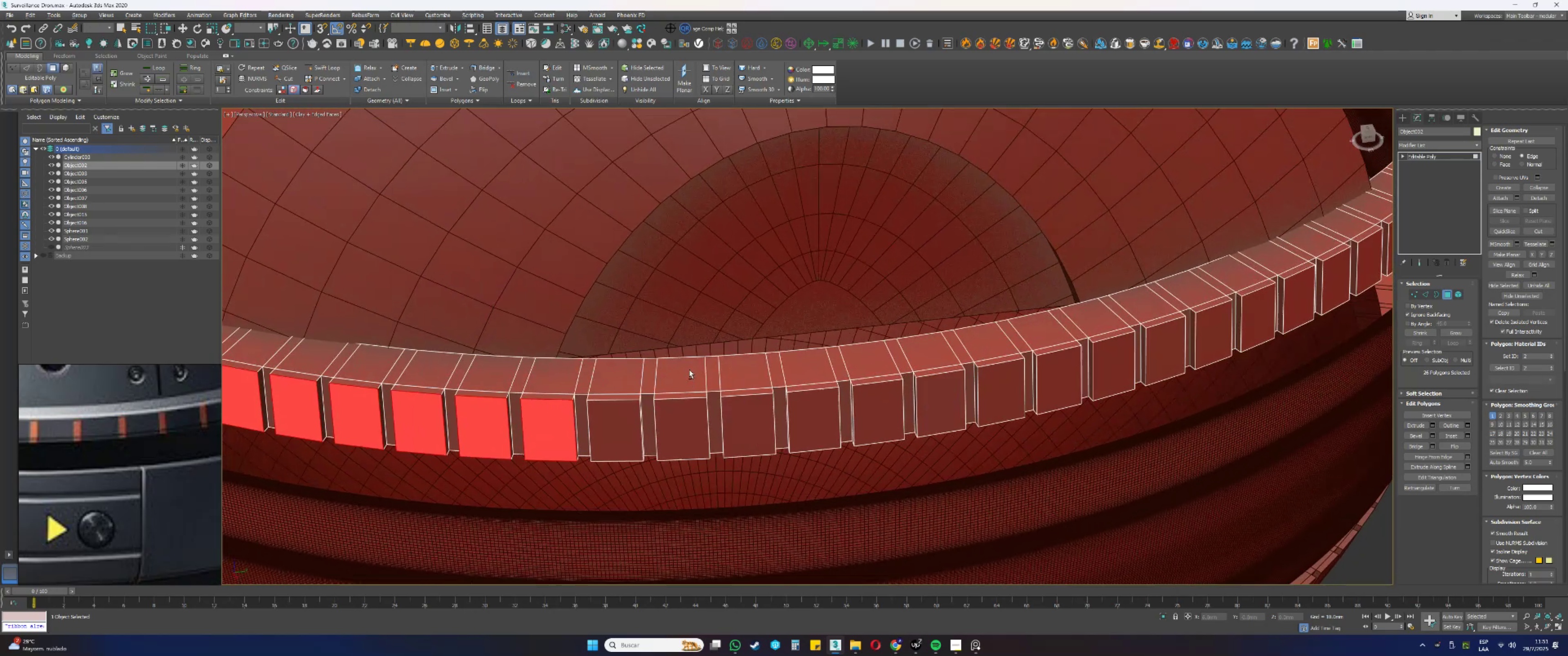 
hold_key(key=ControlLeft, duration=1.53)
left_click([630, 418])
 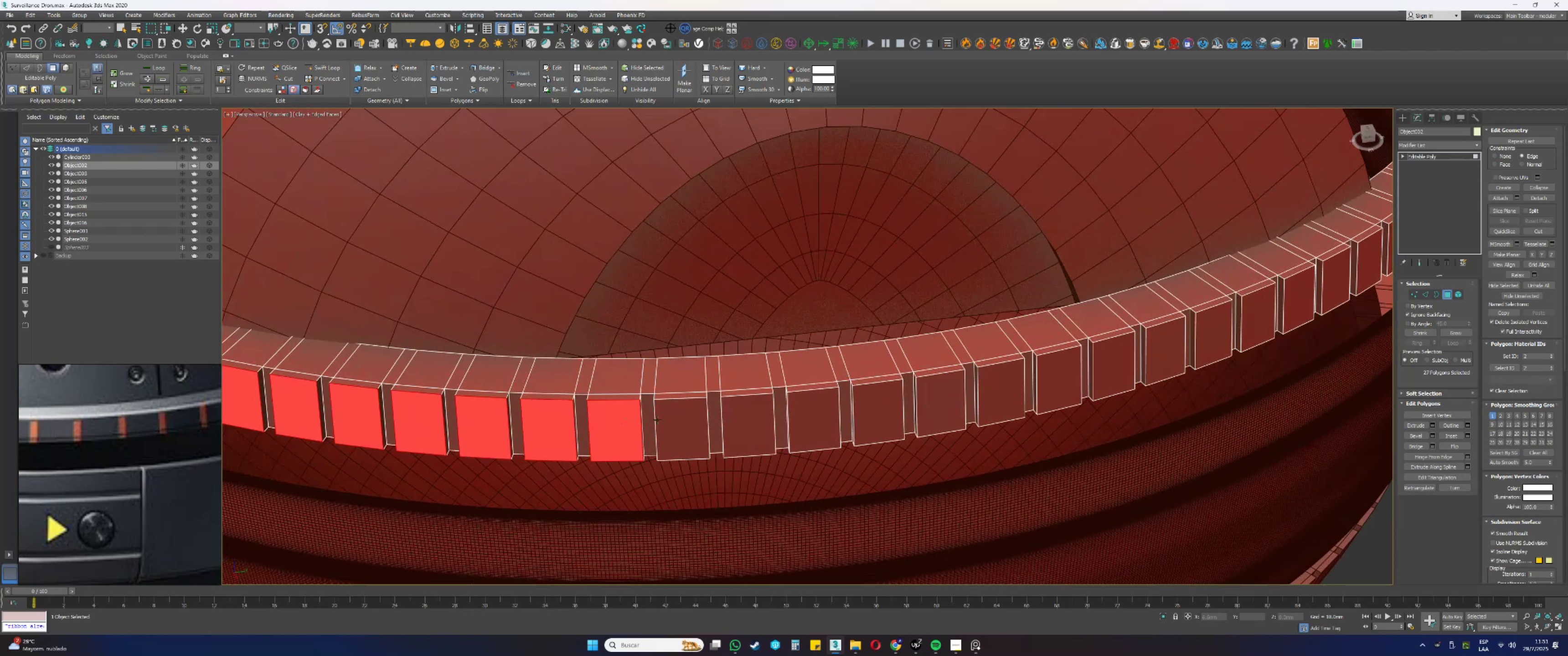 
double_click([675, 421])
 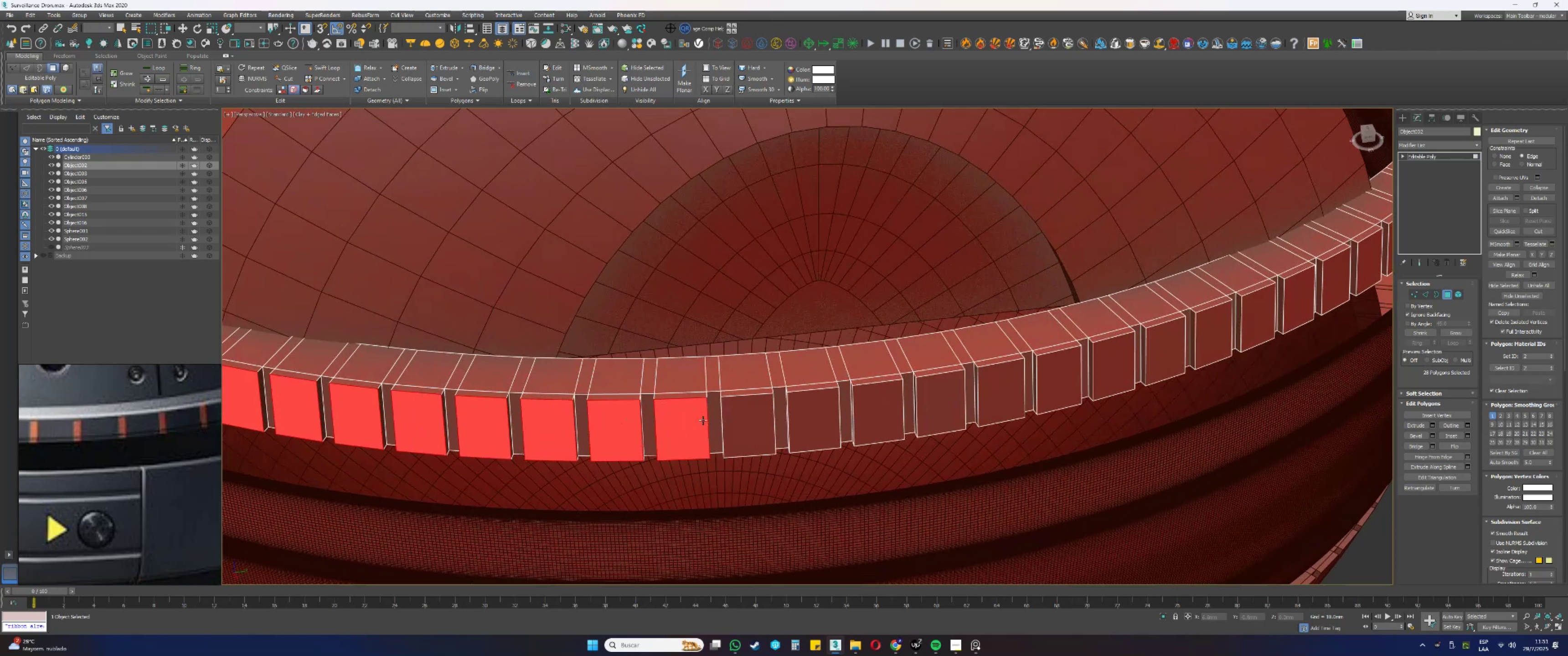 
triple_click([743, 419])
 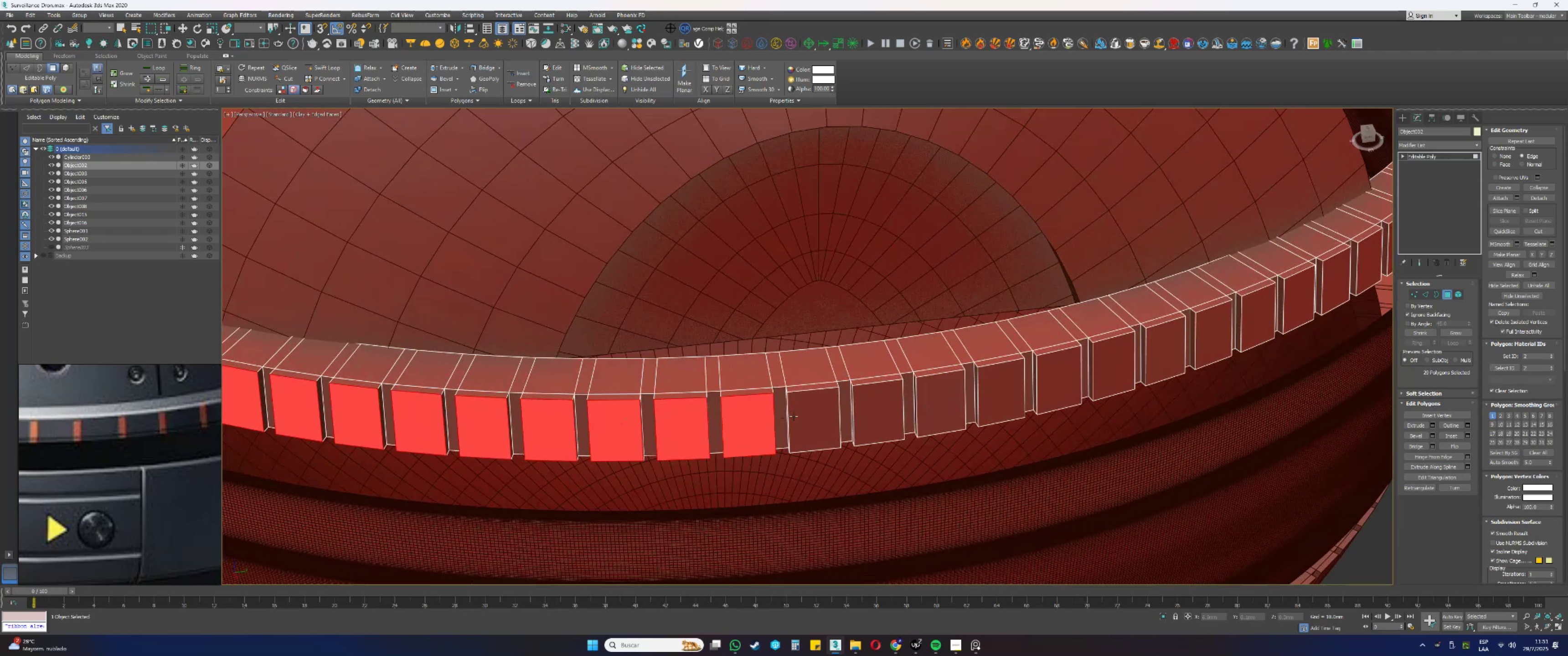 
triple_click([799, 416])
 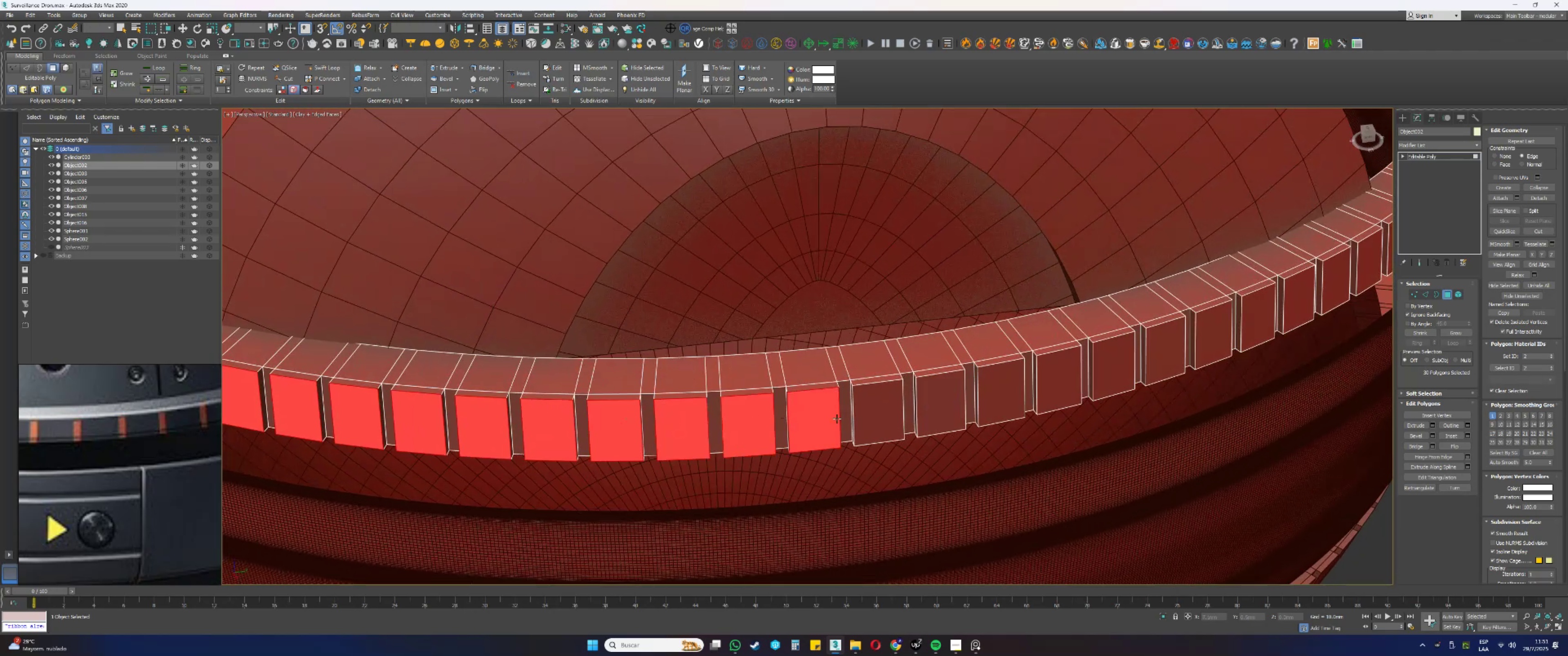 
hold_key(key=ControlLeft, duration=0.84)
triple_click([934, 403])
 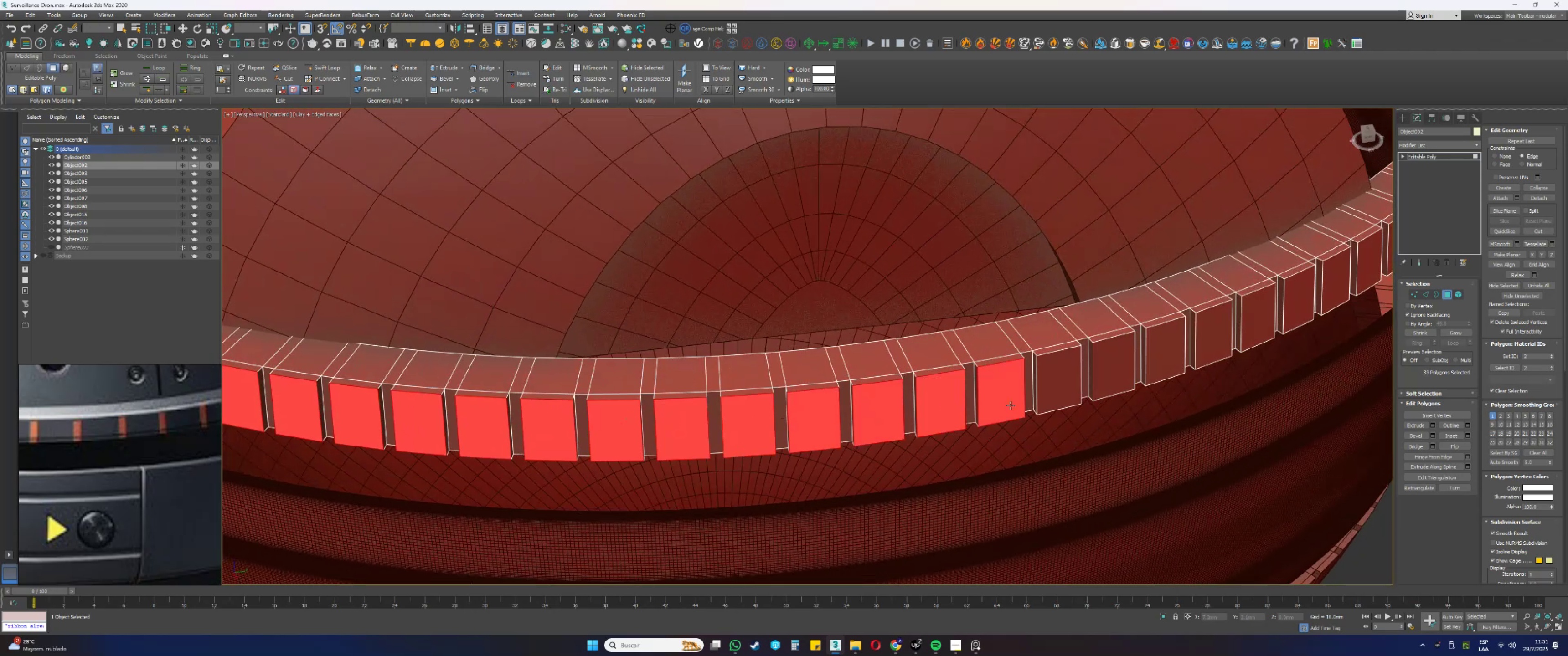 
key(Alt+AltLeft)
 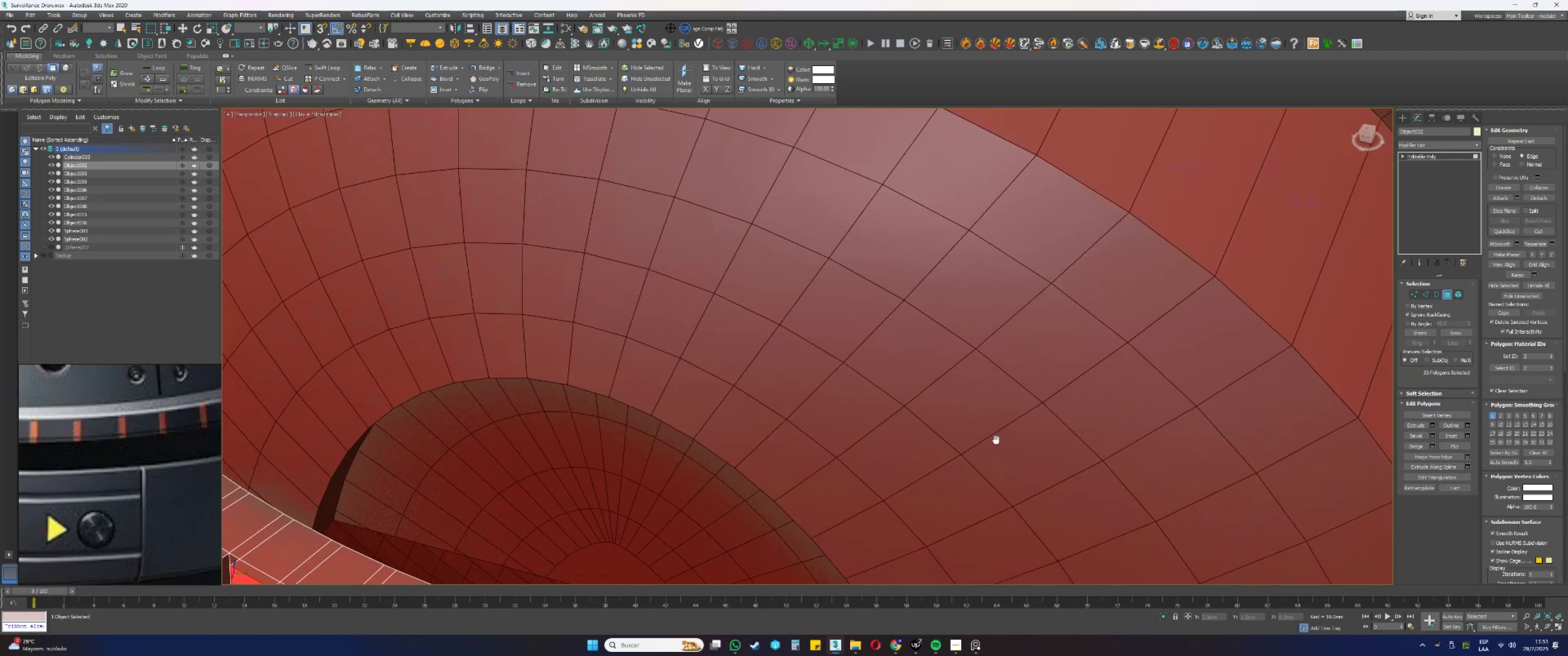 
scroll: coordinate [689, 308], scroll_direction: down, amount: 1.0
 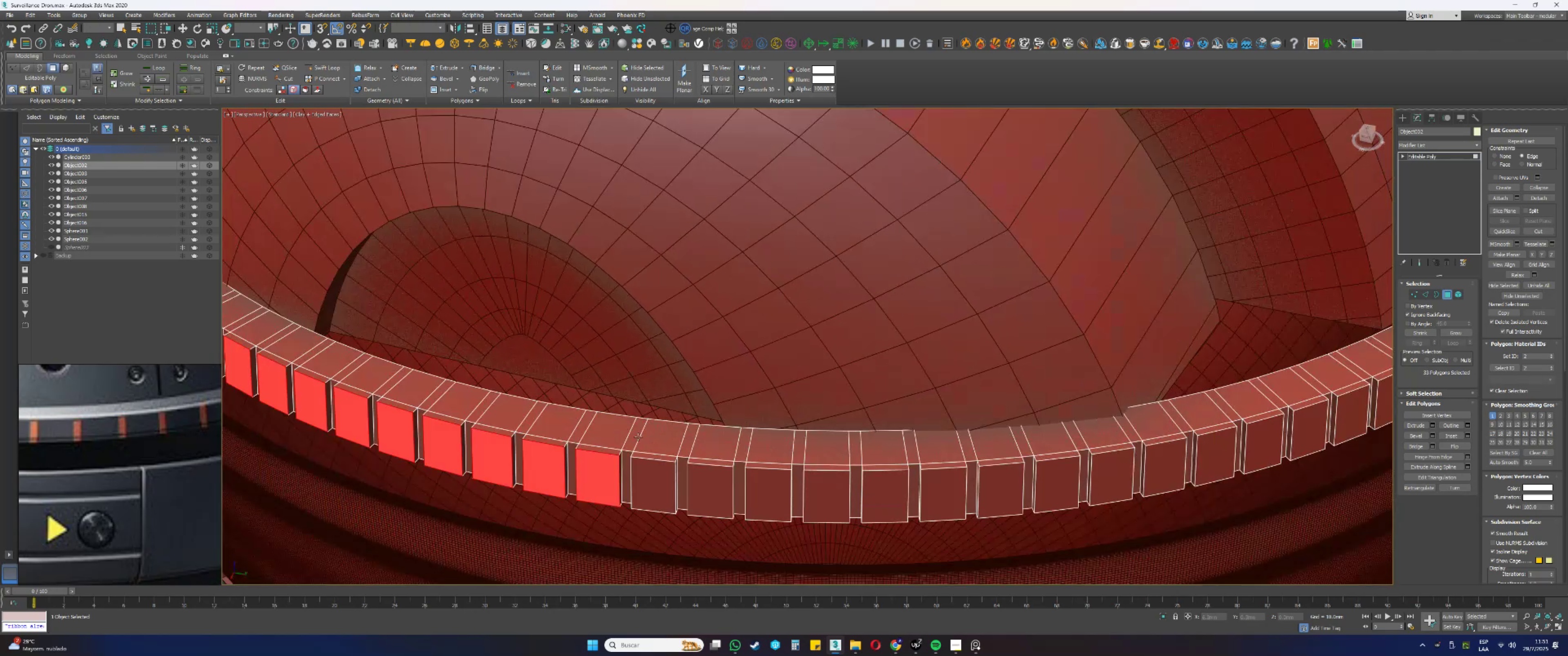 
hold_key(key=ControlLeft, duration=1.53)
left_click([655, 471])
 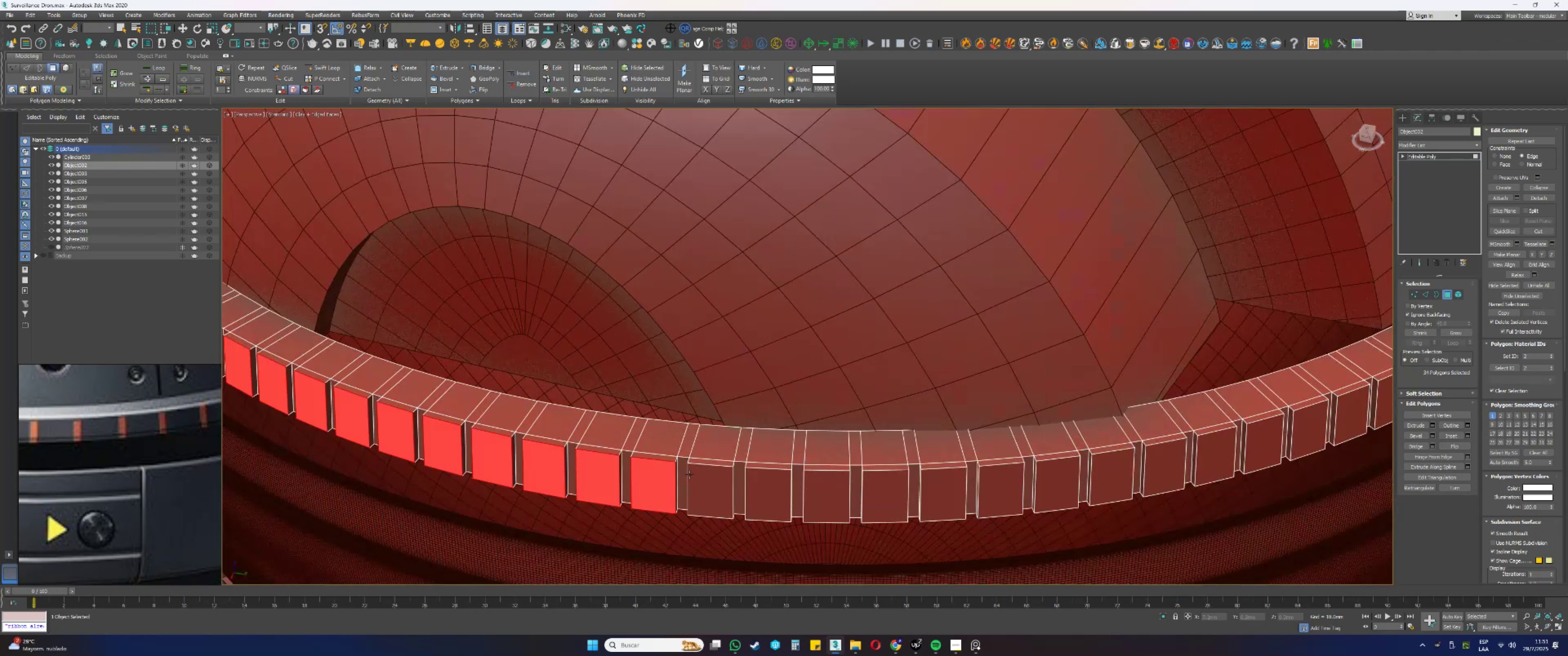 
left_click([696, 477])
 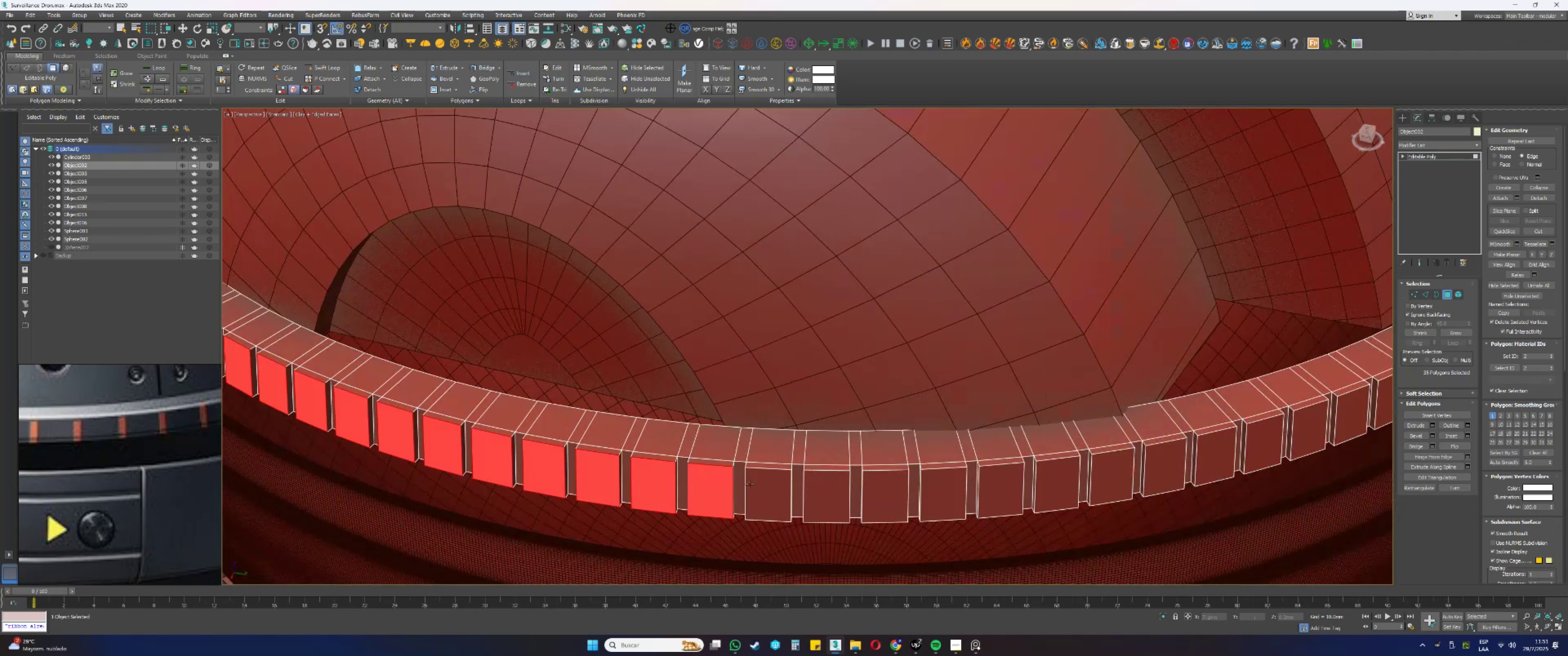 
double_click([774, 490])
 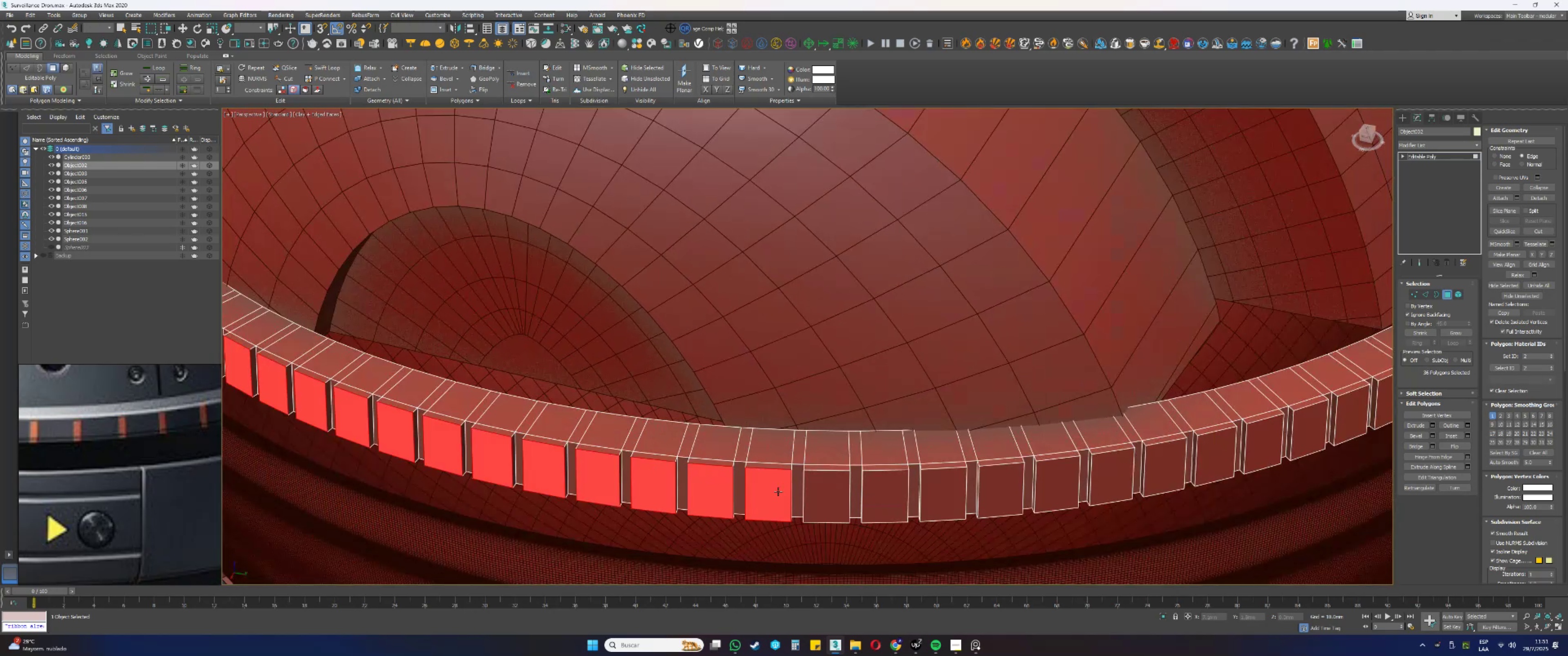 
hold_key(key=ControlLeft, duration=0.59)
triple_click([824, 497])
 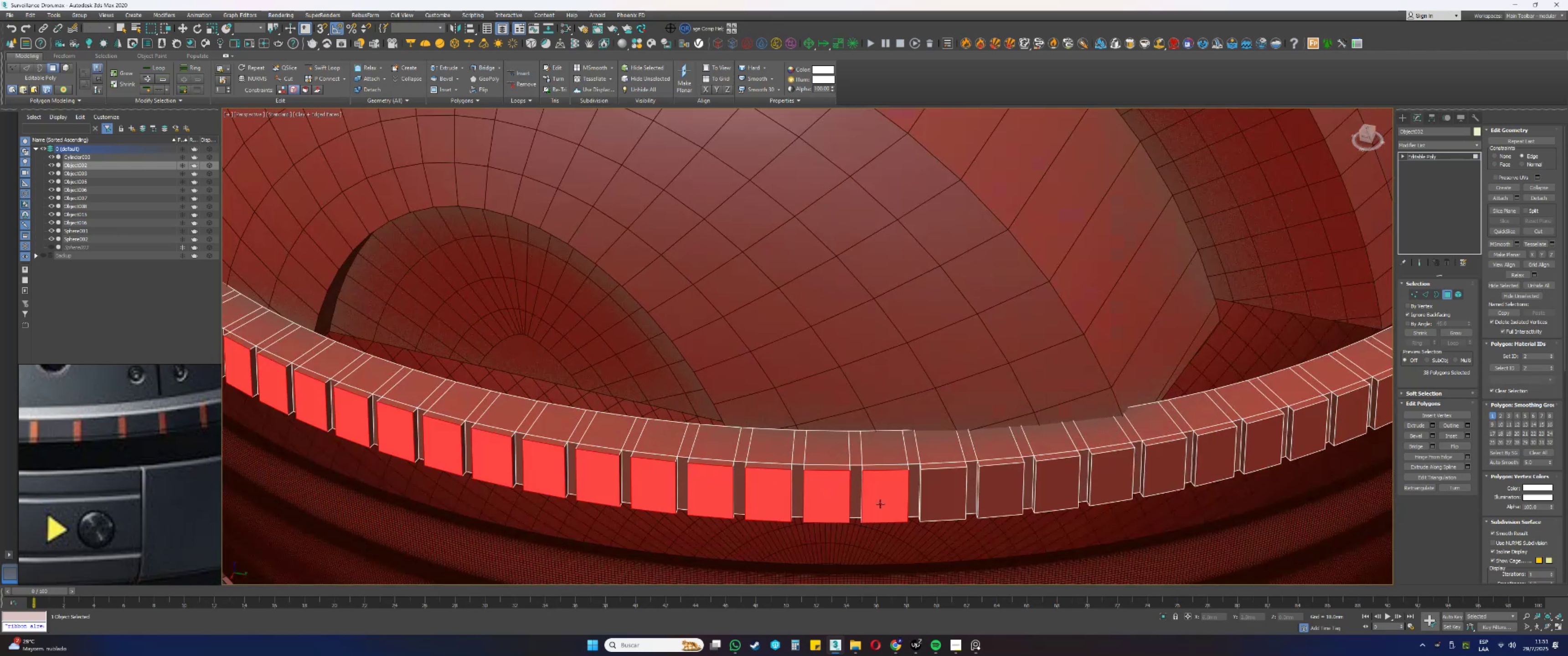 
key(Control+ControlLeft)
 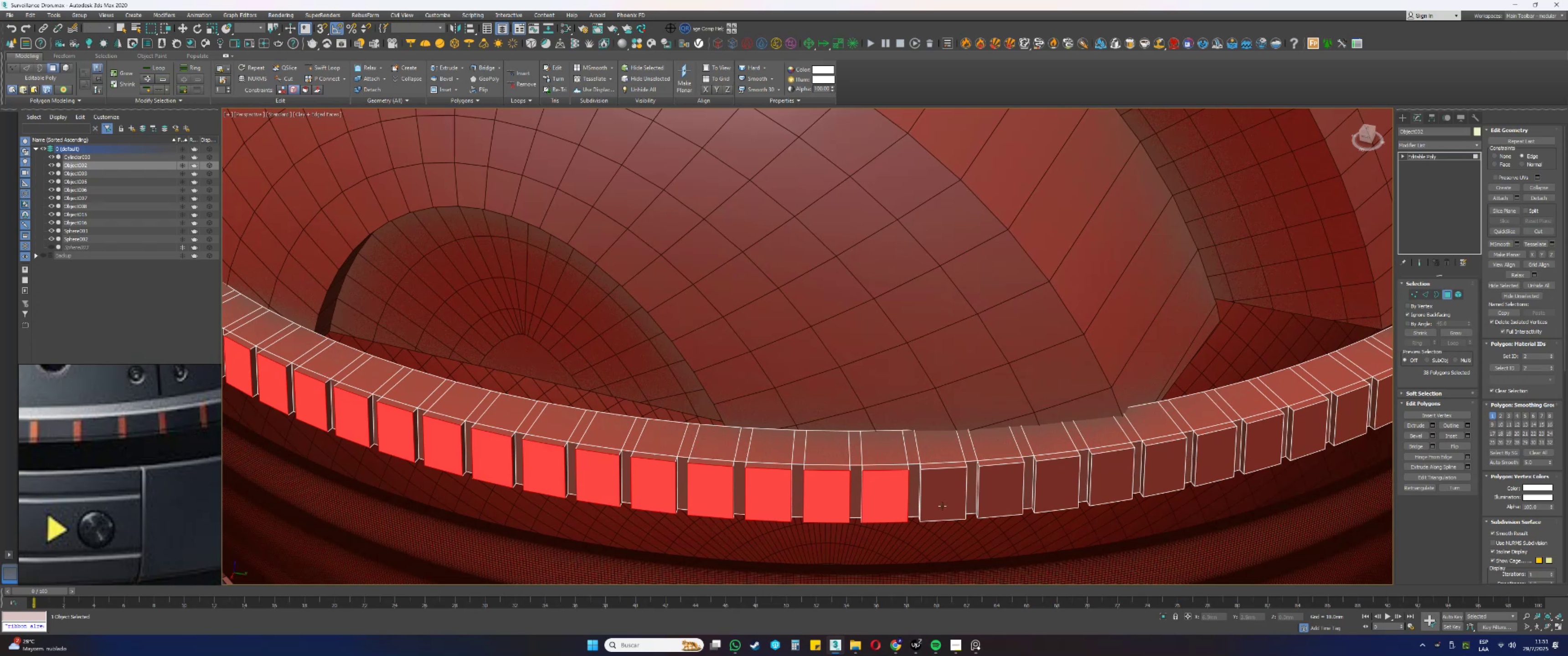 
triple_click([942, 506])
 